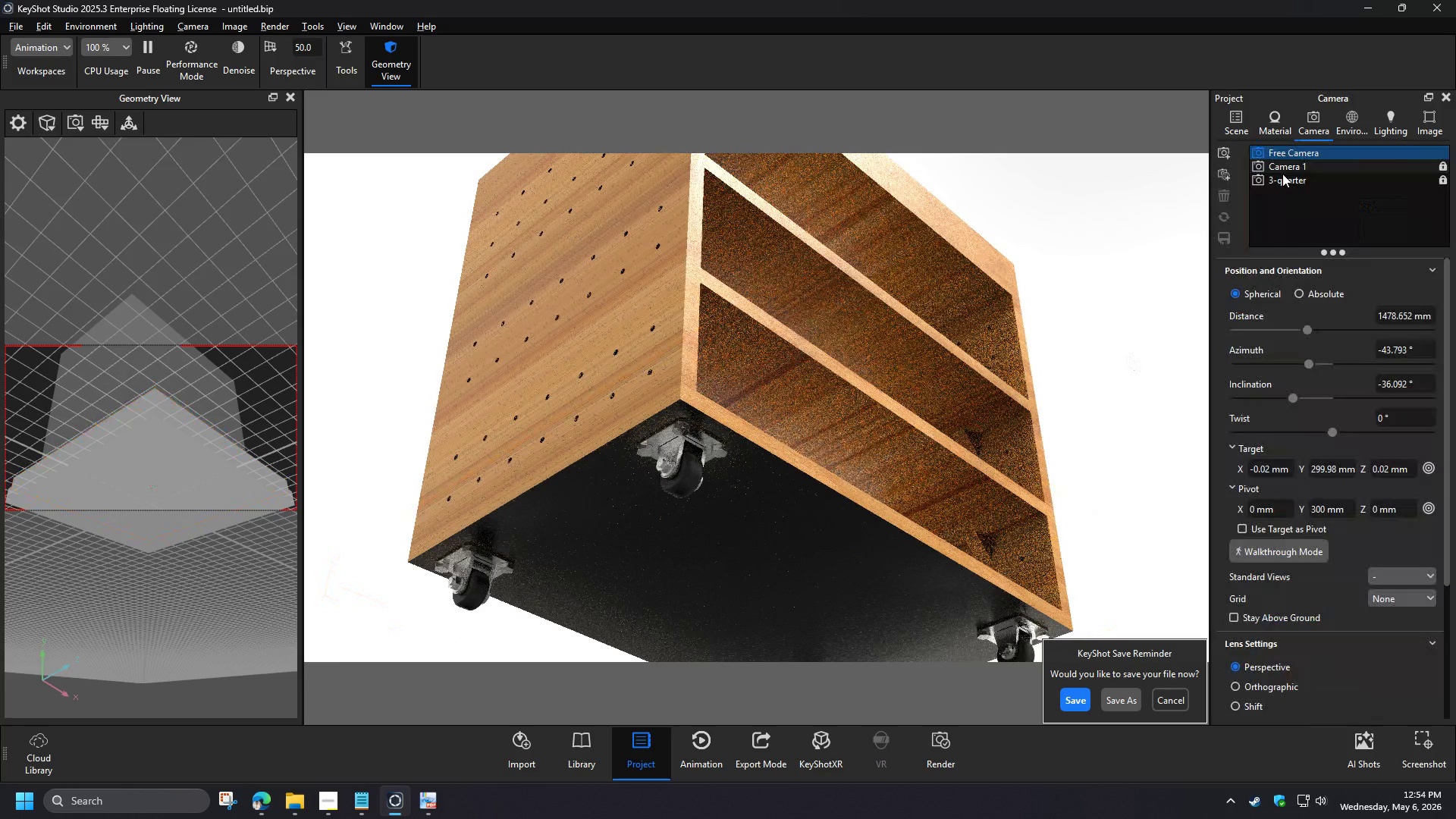 
double_click([1282, 177])
 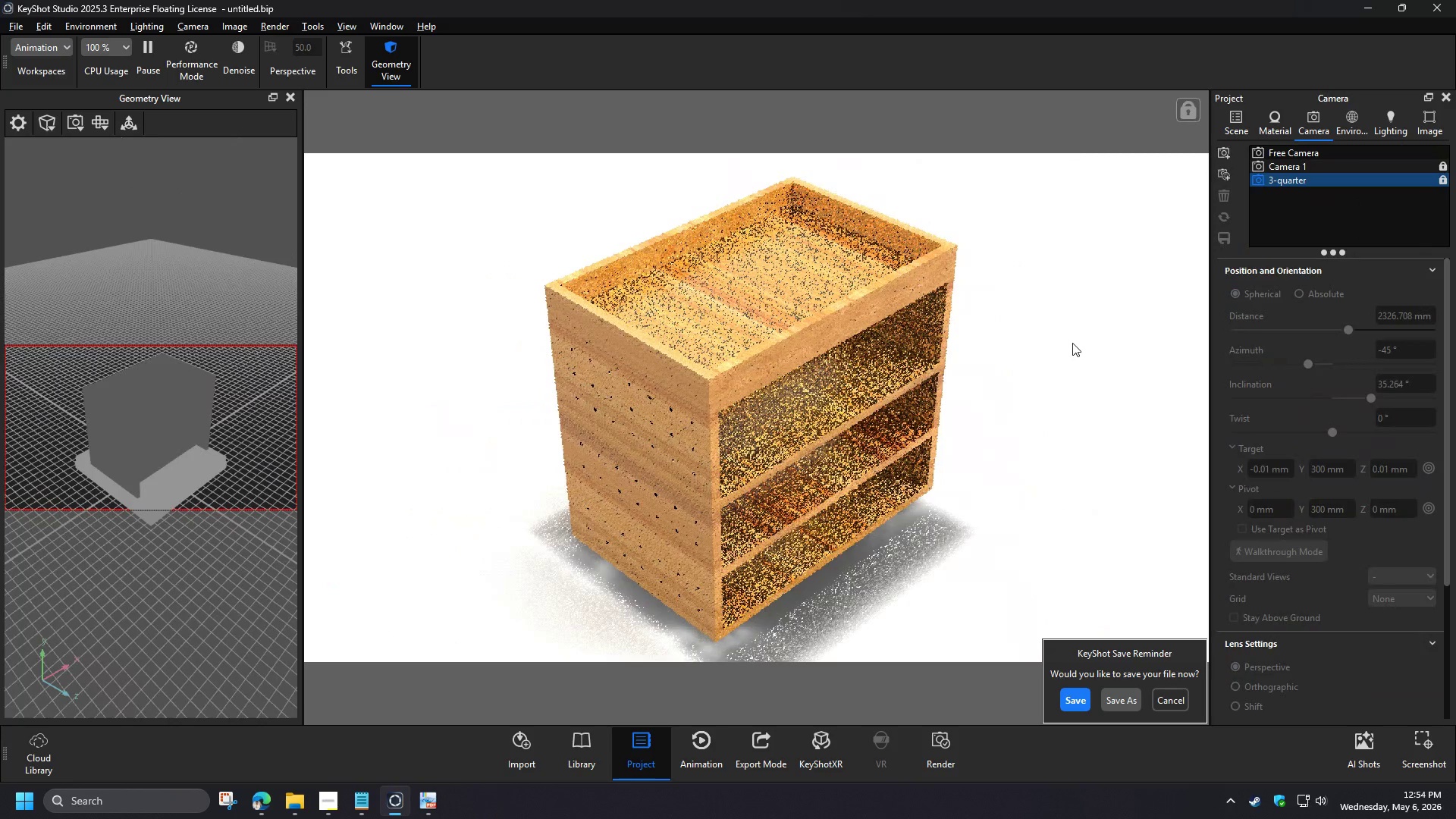 
wait(5.17)
 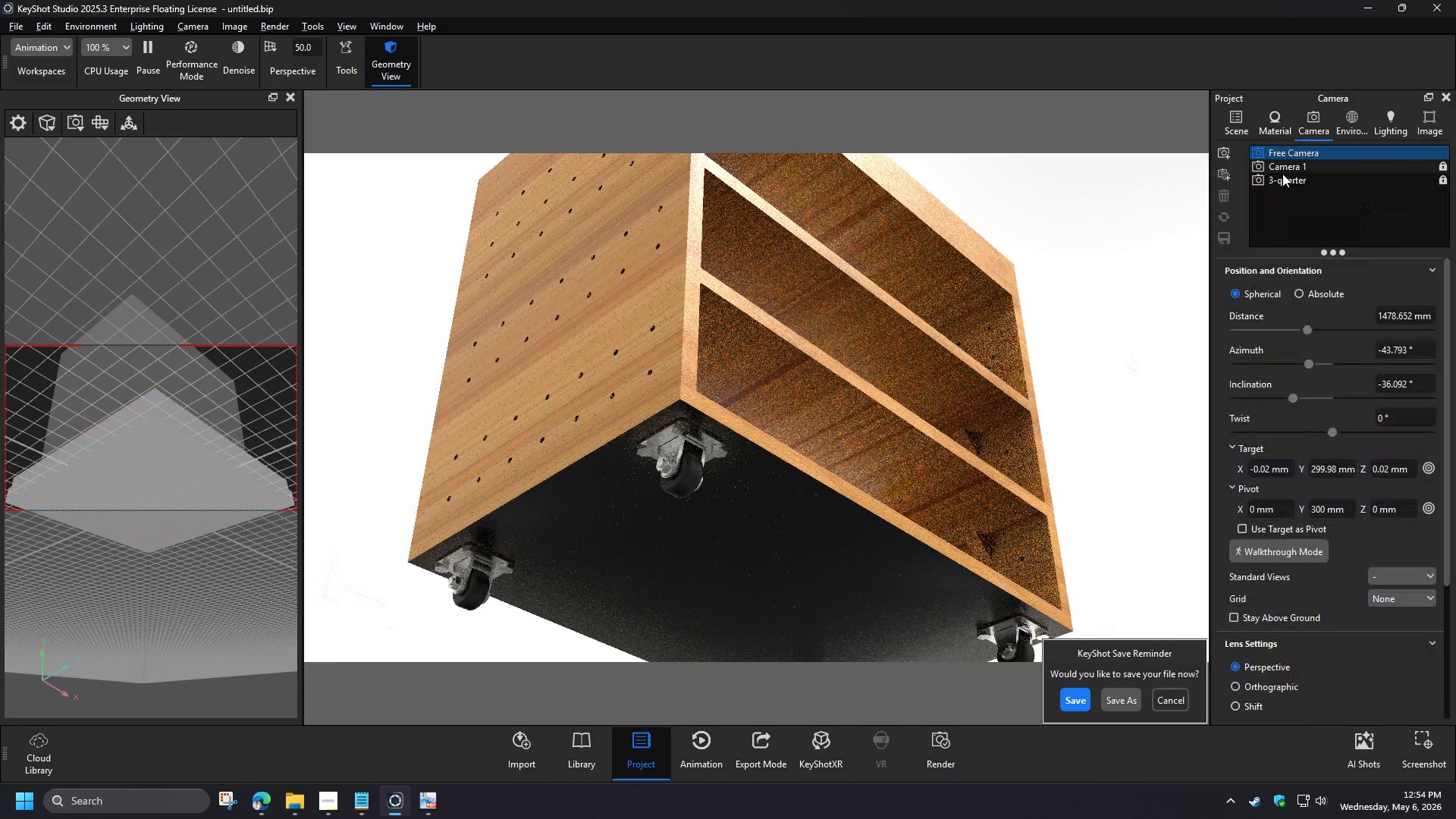 
left_click([1070, 347])
 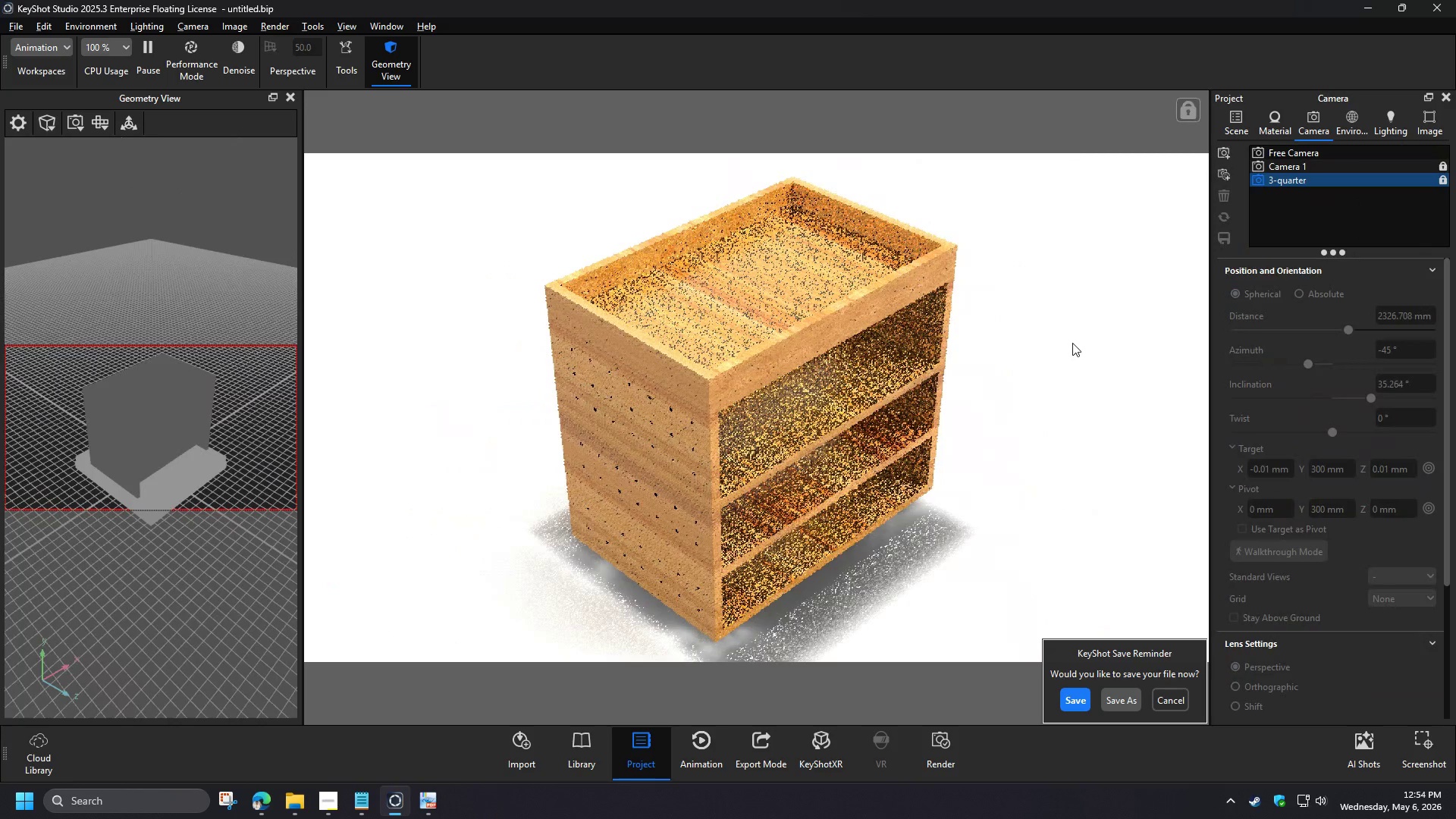 
wait(10.03)
 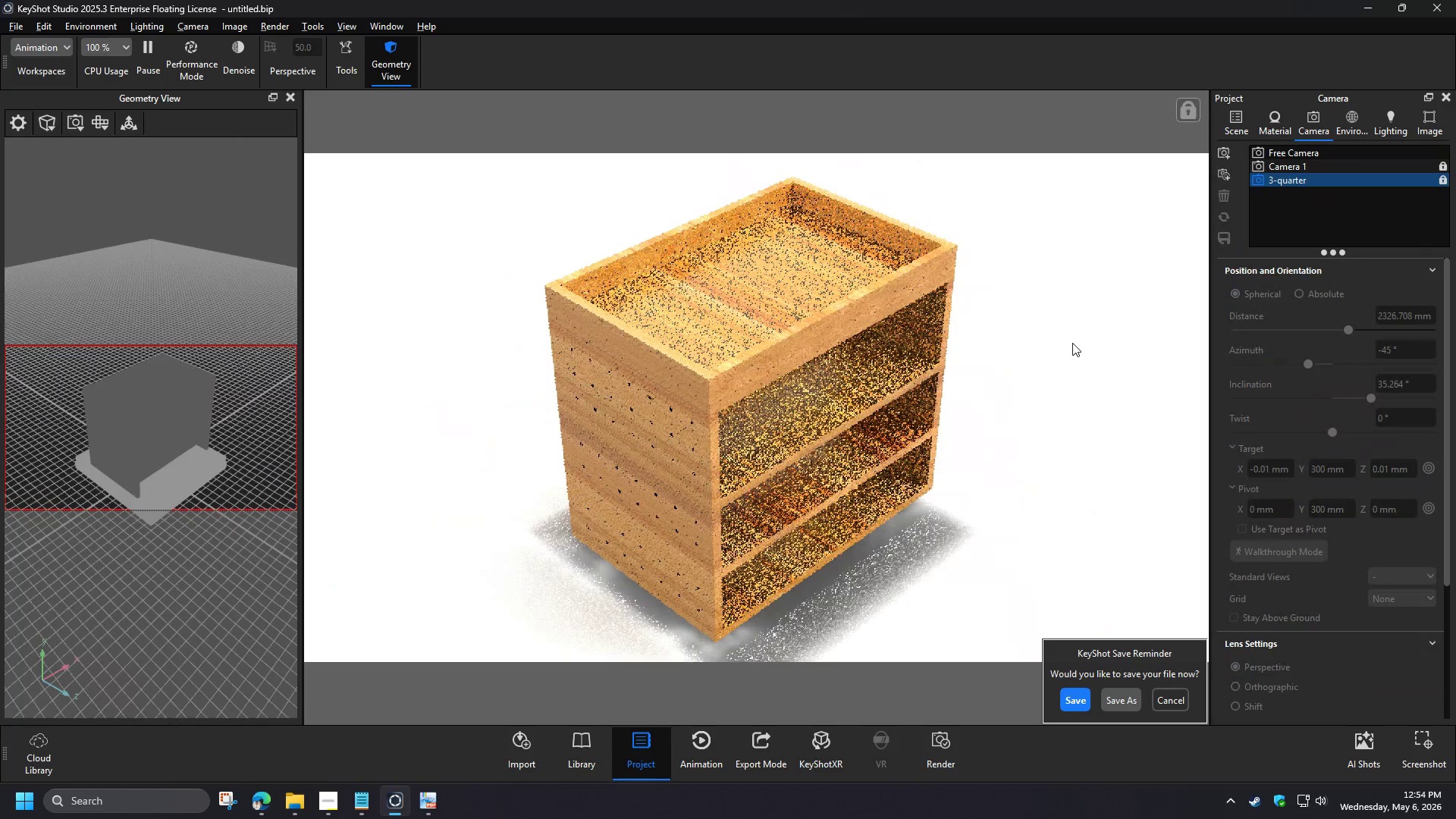 
left_click([1238, 125])
 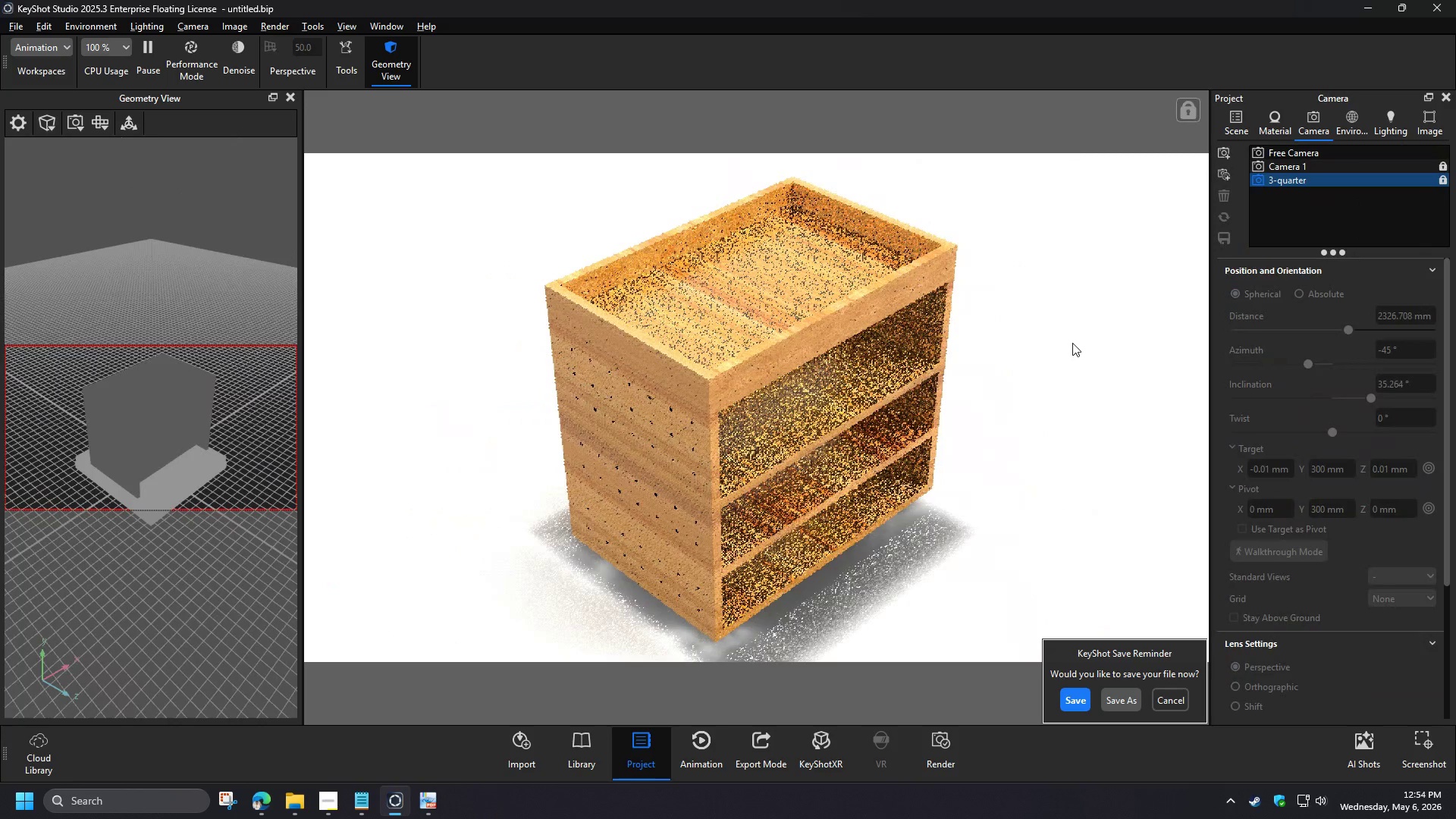 
left_click([1284, 259])
 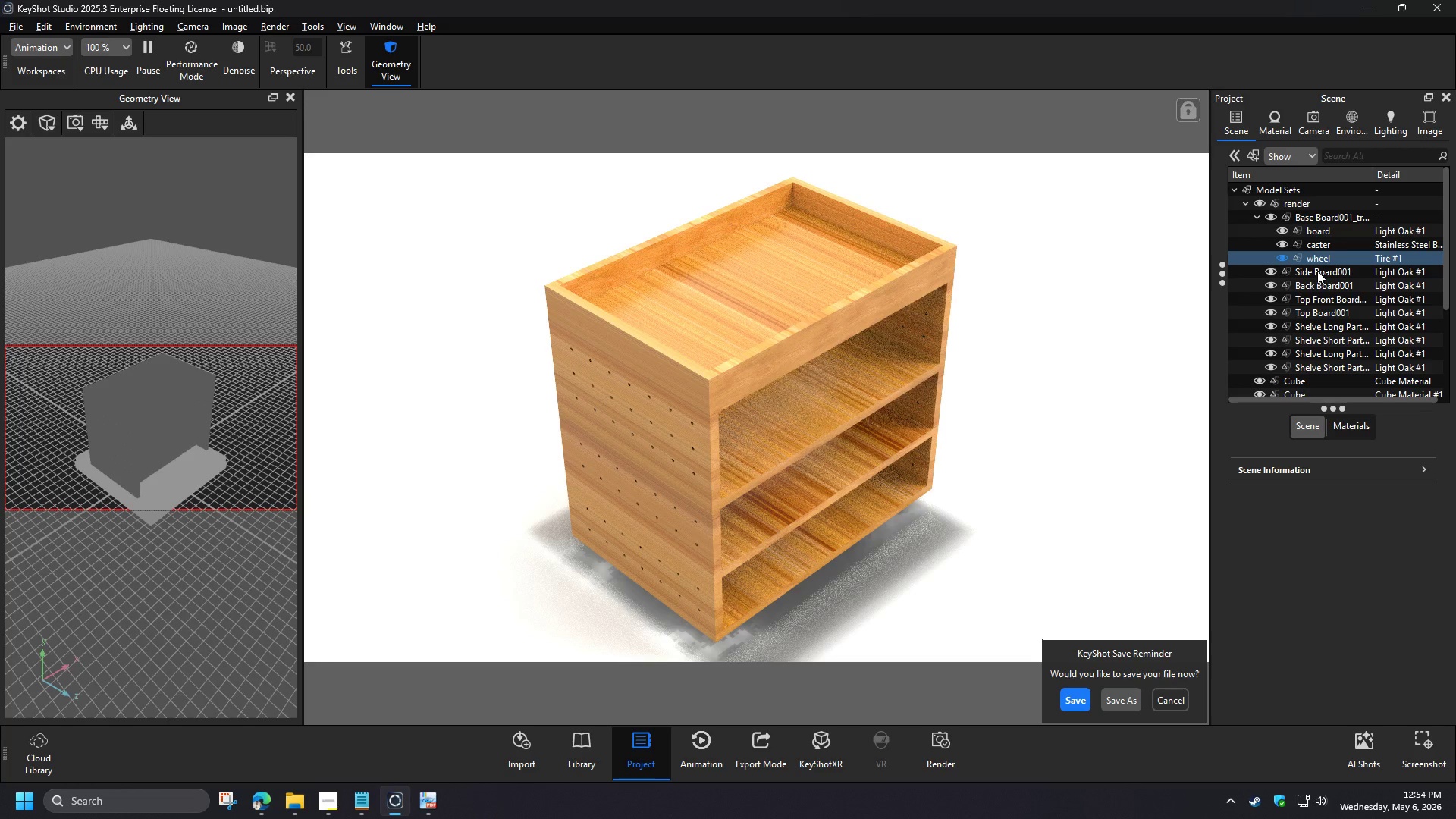 
scroll: coordinate [1317, 271], scroll_direction: up, amount: 4.0
 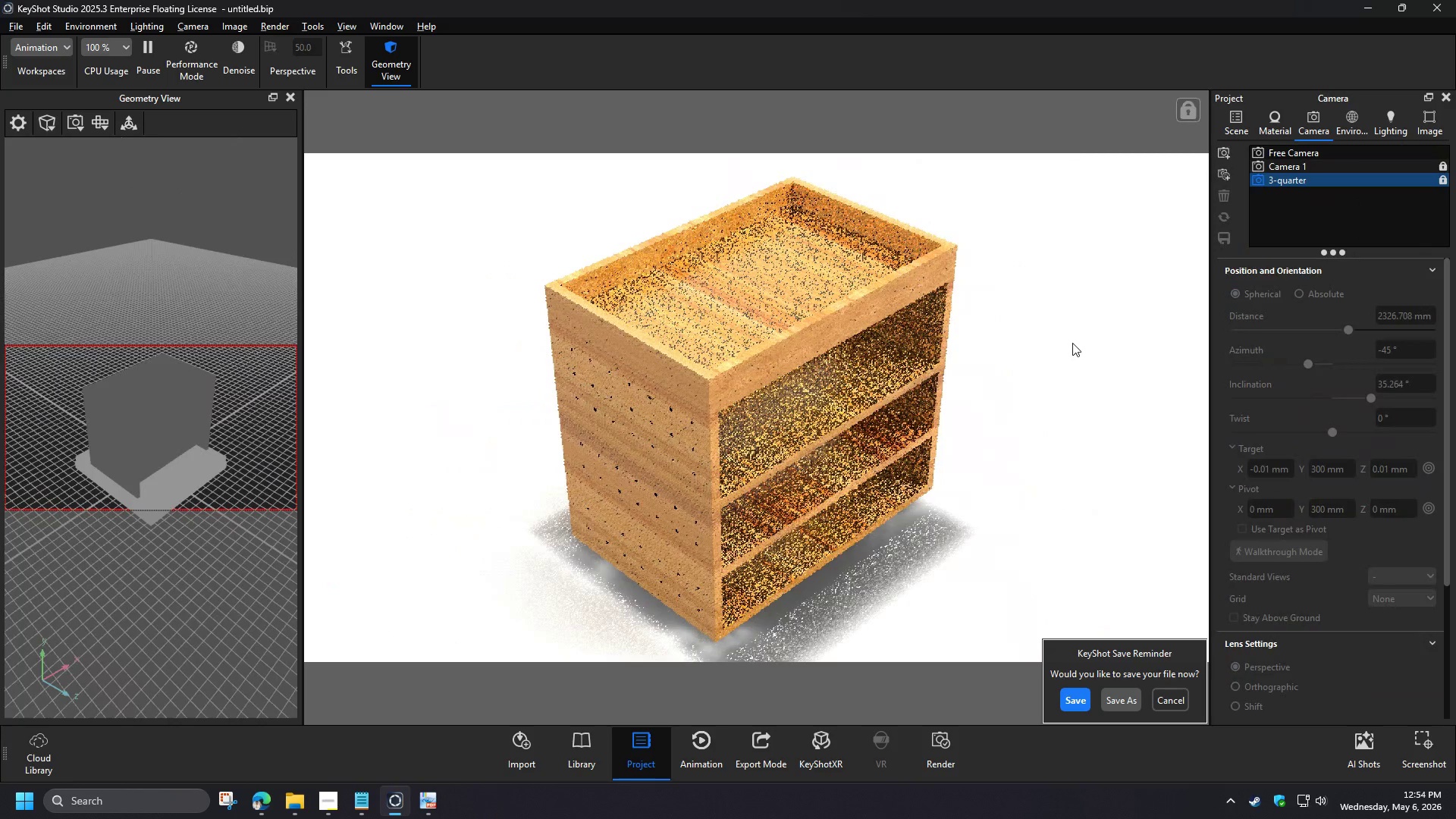 
left_click([1281, 244])
 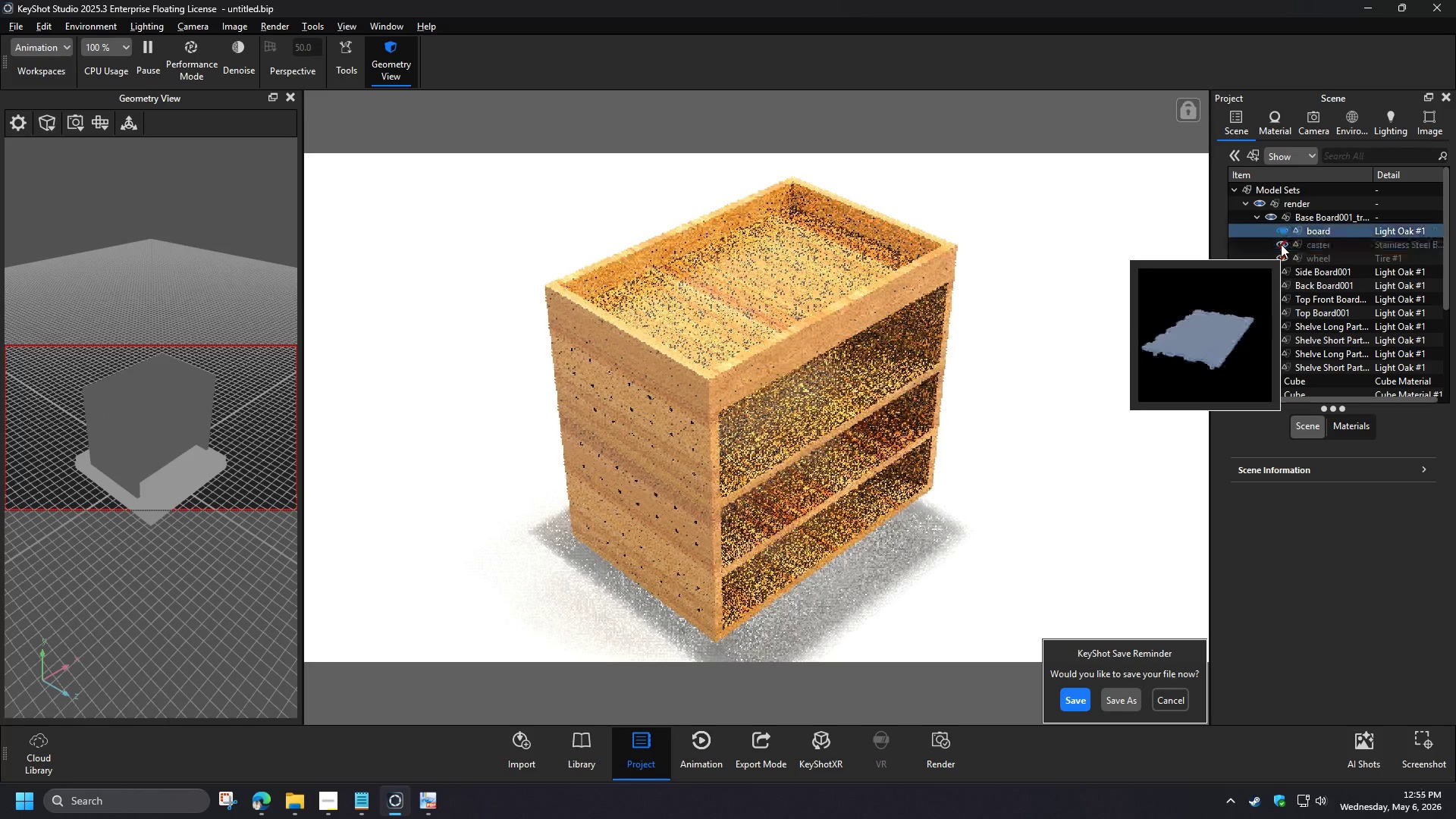 
left_click([1280, 232])
 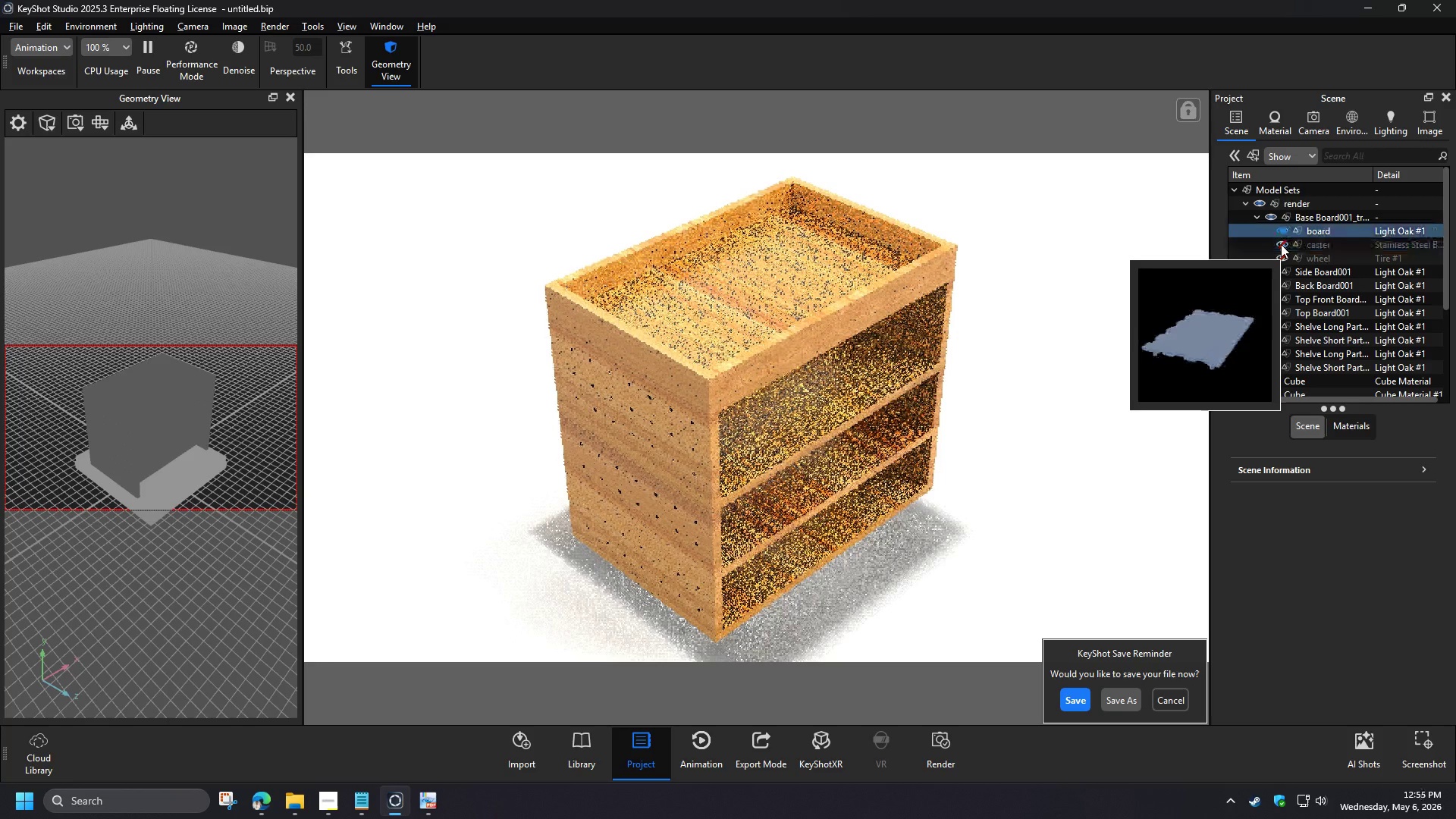 
left_click([1280, 232])
 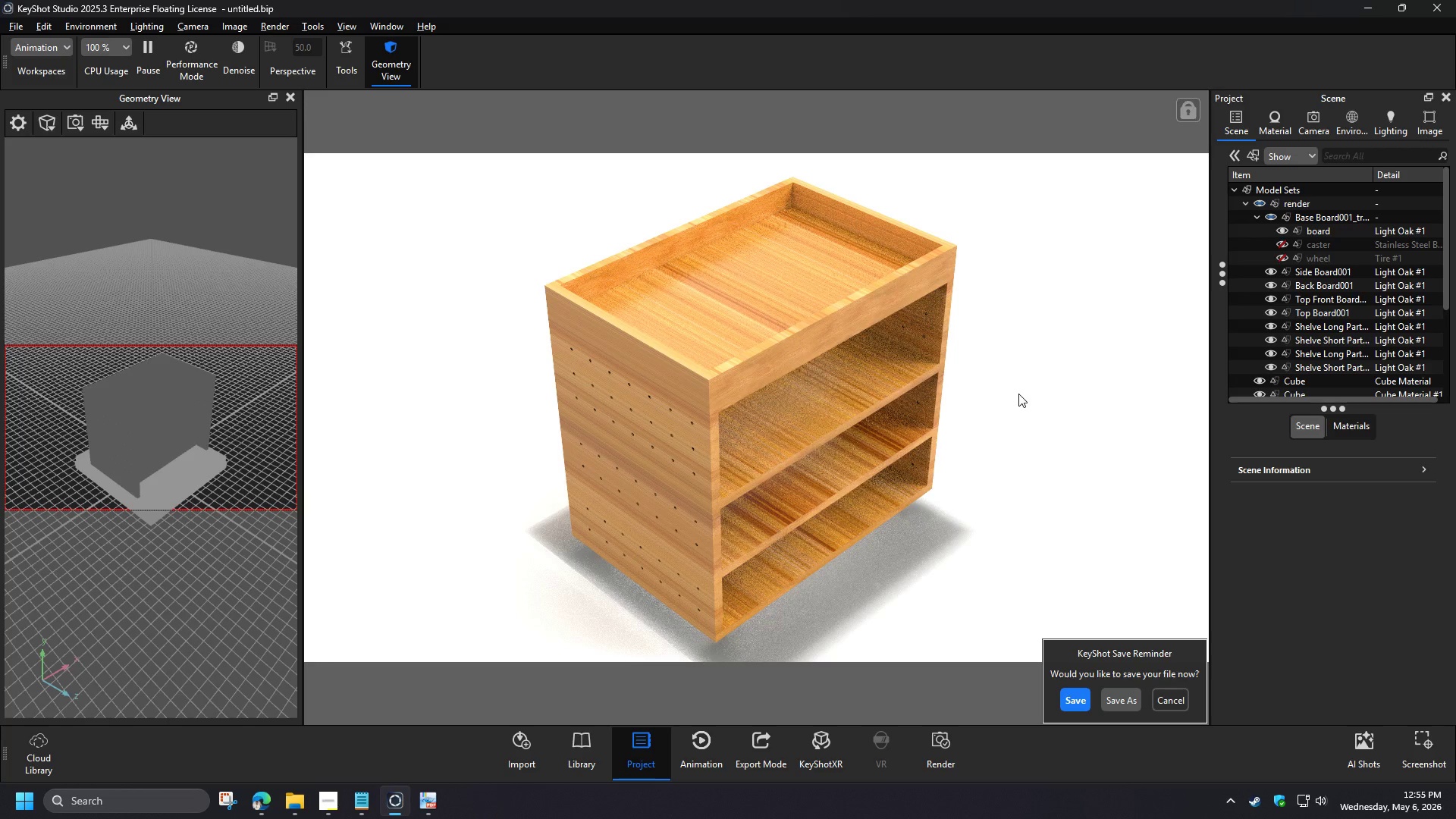 
wait(24.55)
 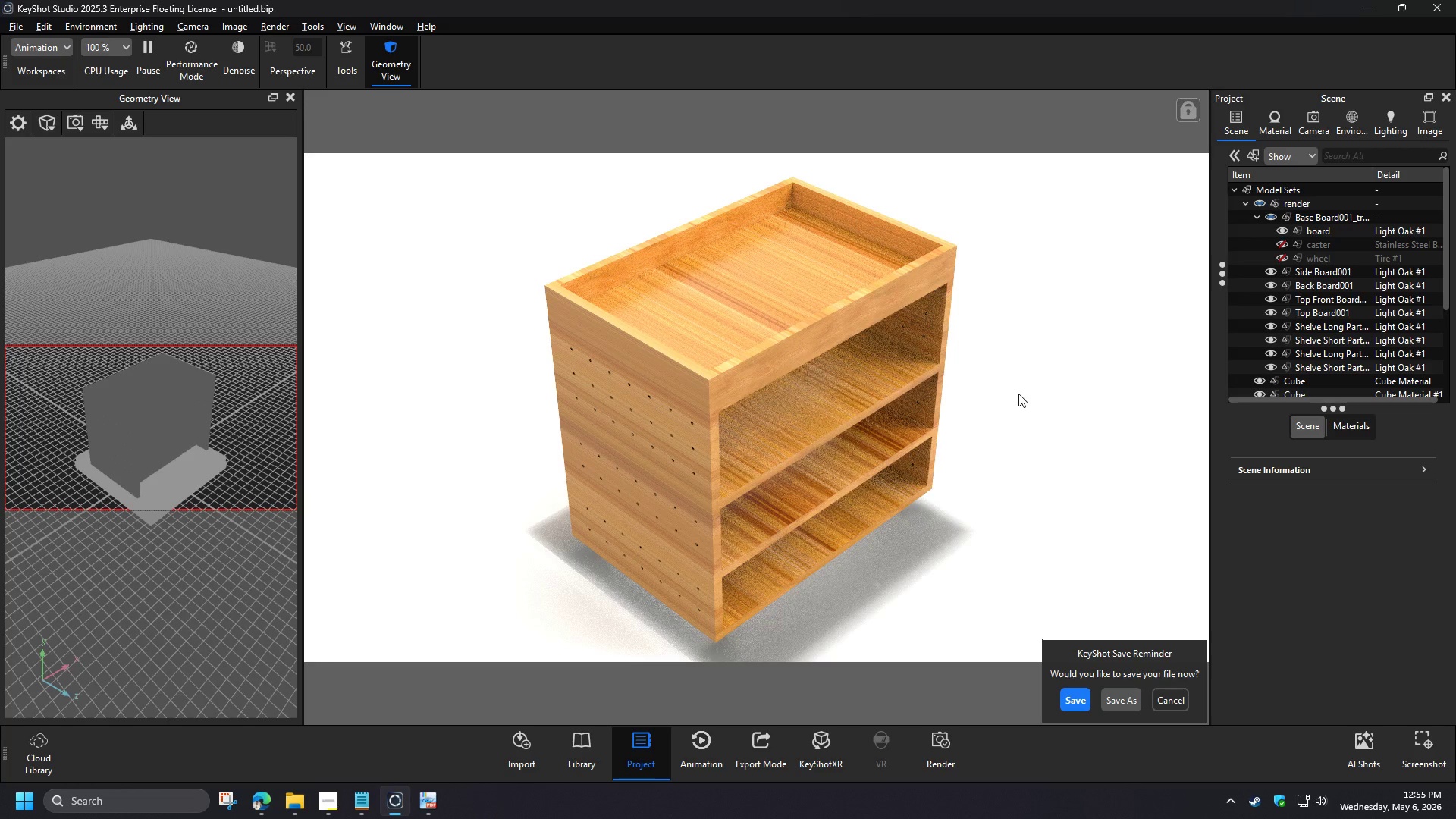 
left_click([1097, 130])
 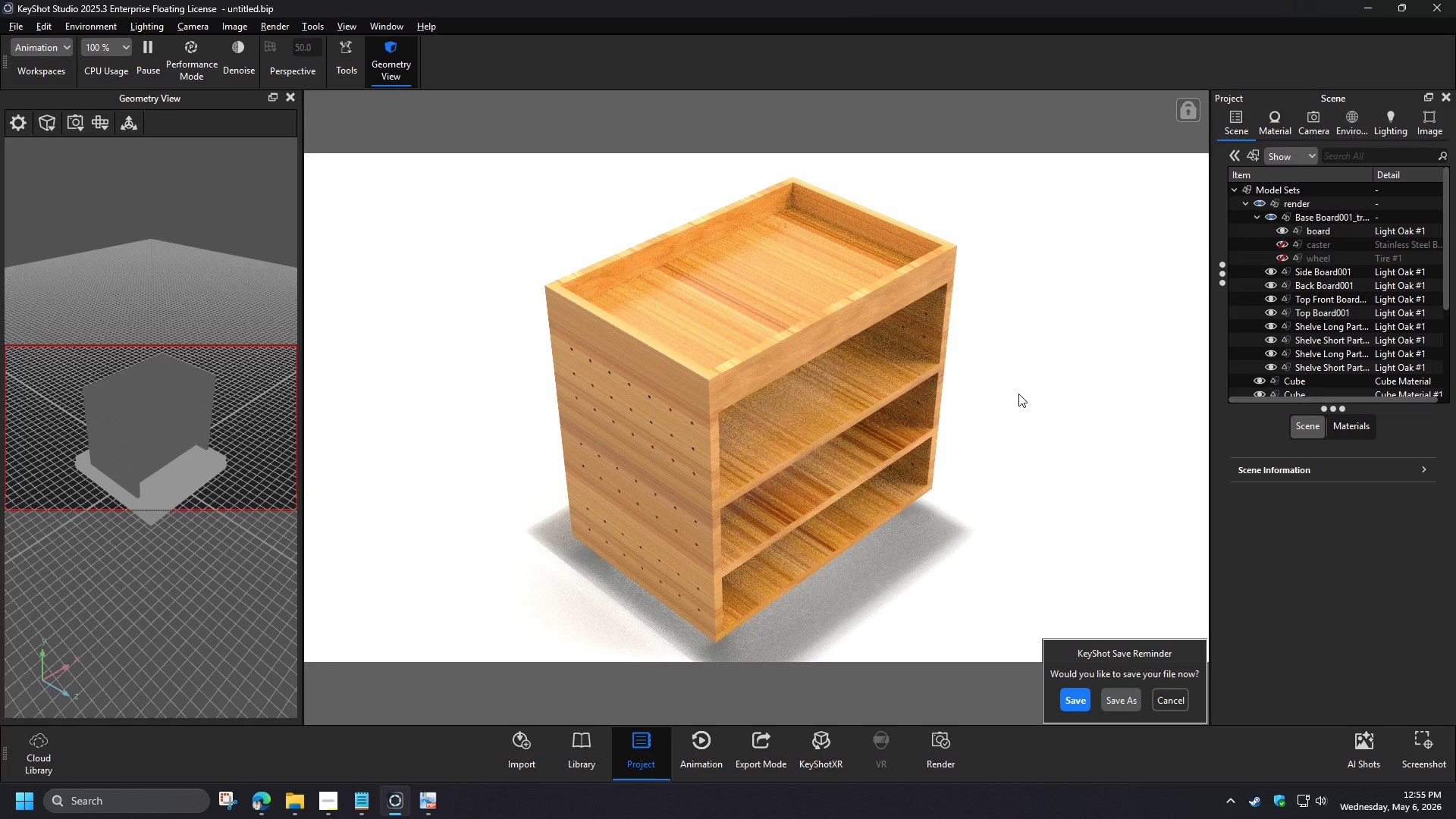 
left_click([1316, 127])
 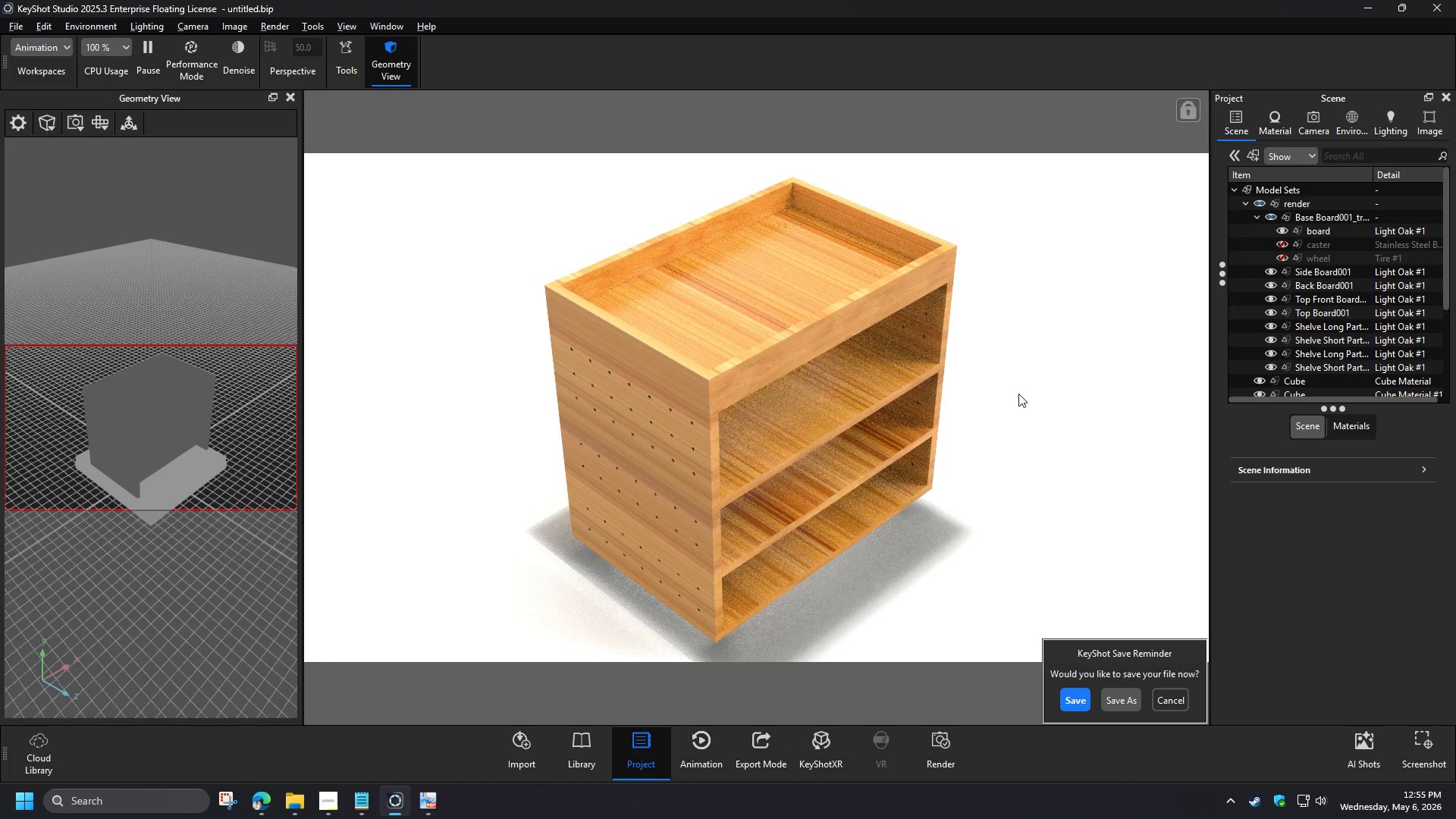 
left_click([1063, 687])
 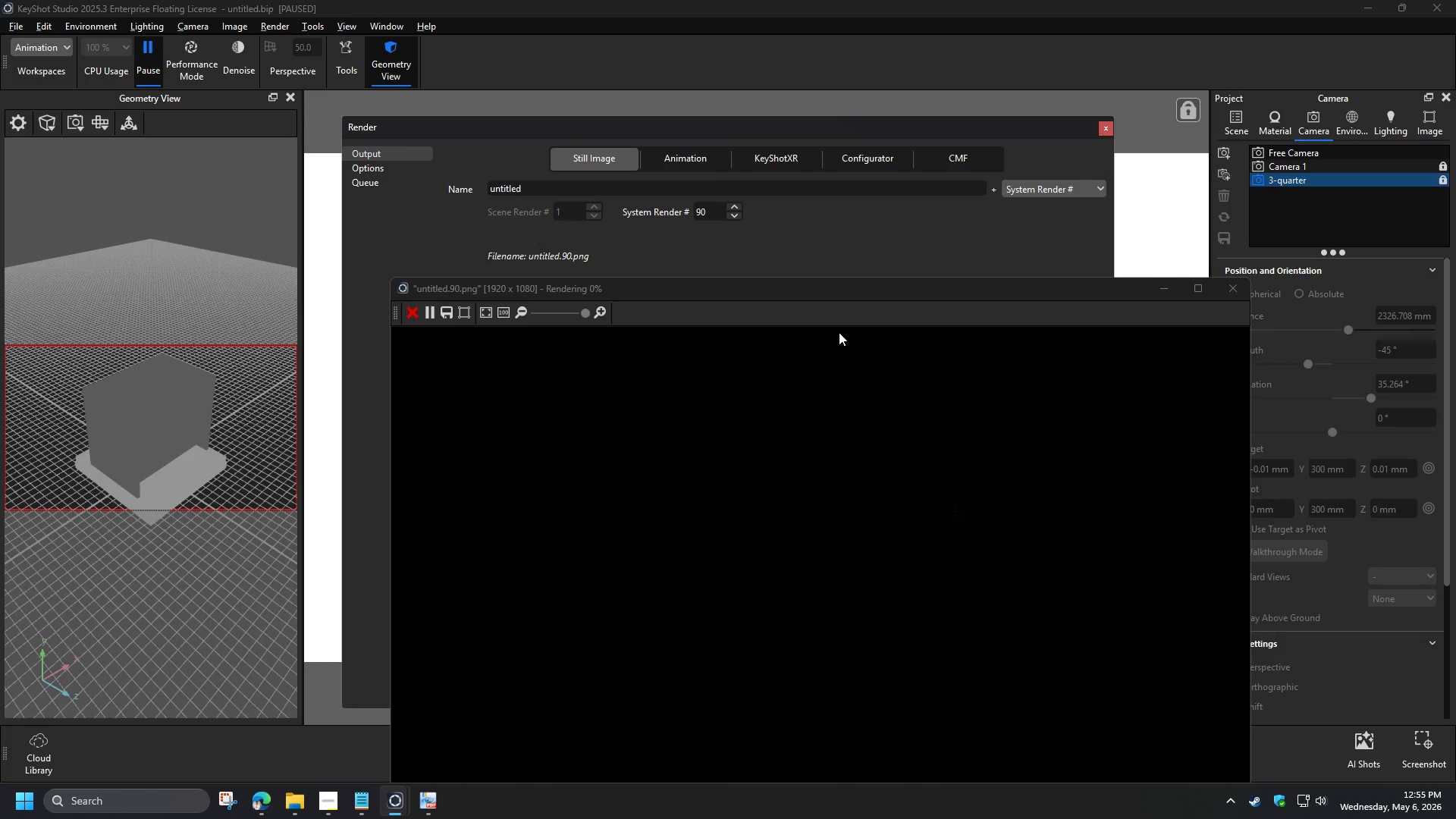 
left_click_drag(start_coordinate=[813, 287], to_coordinate=[718, 186])
 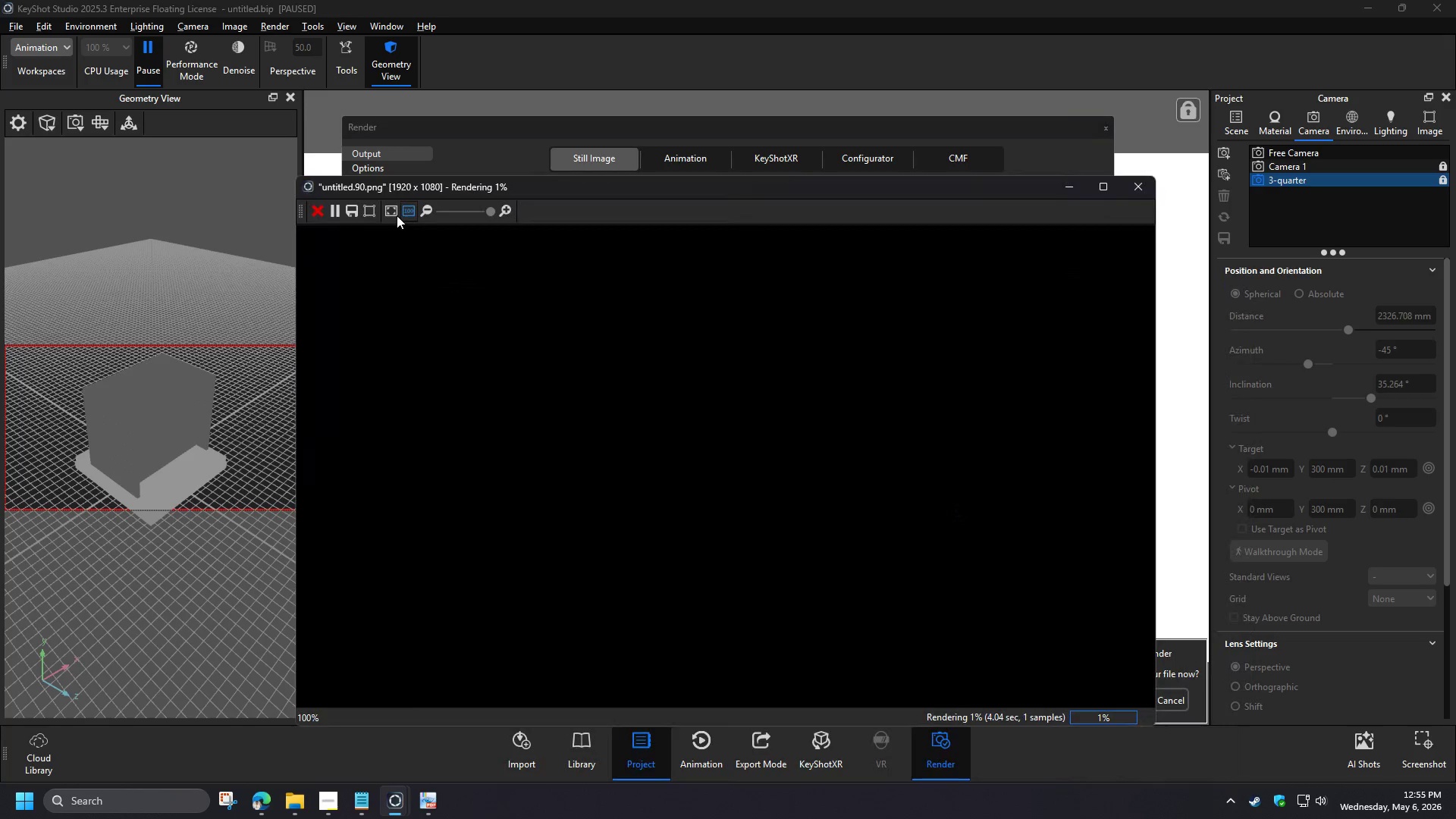 
left_click([393, 212])
 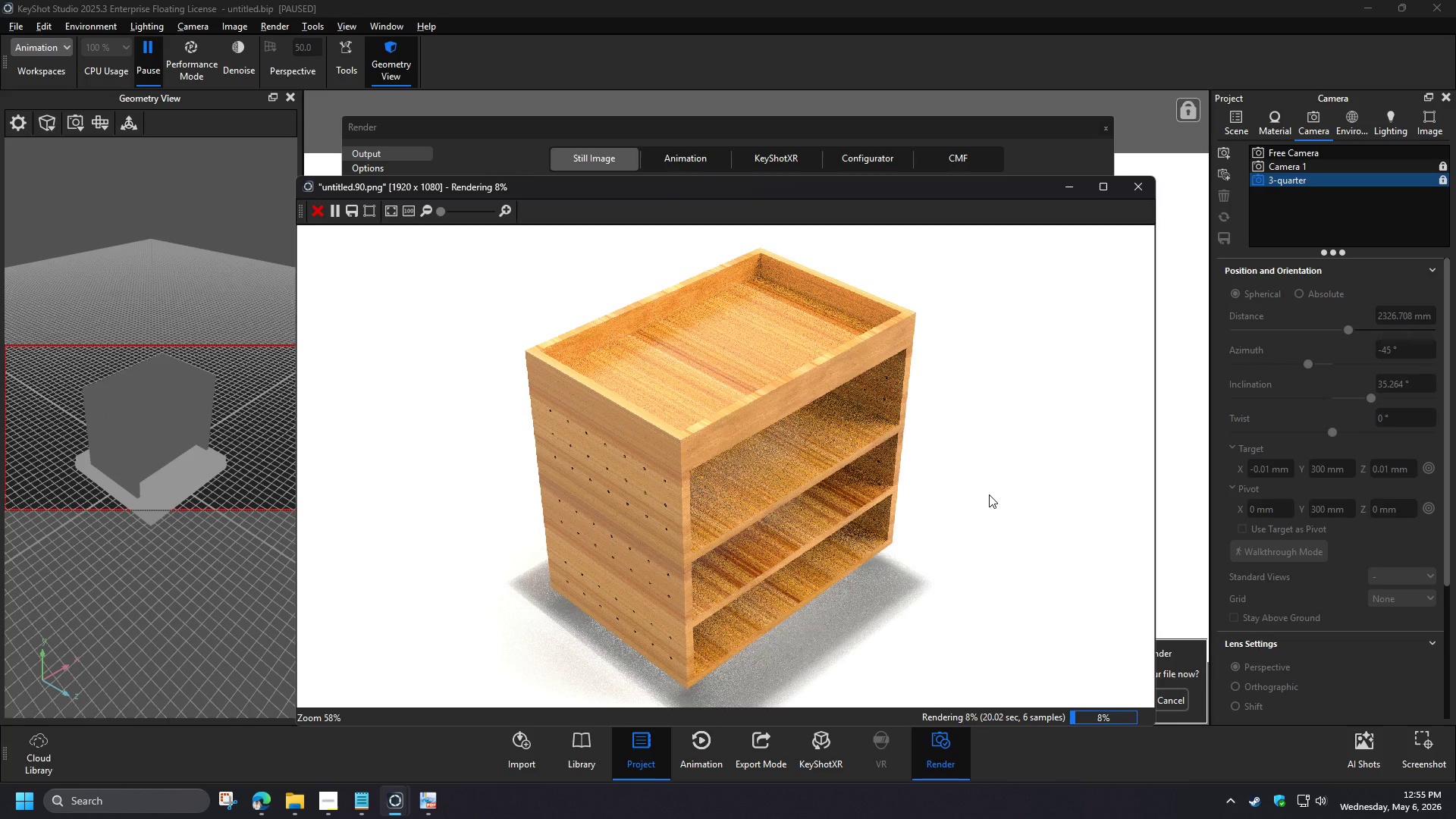 
wait(21.17)
 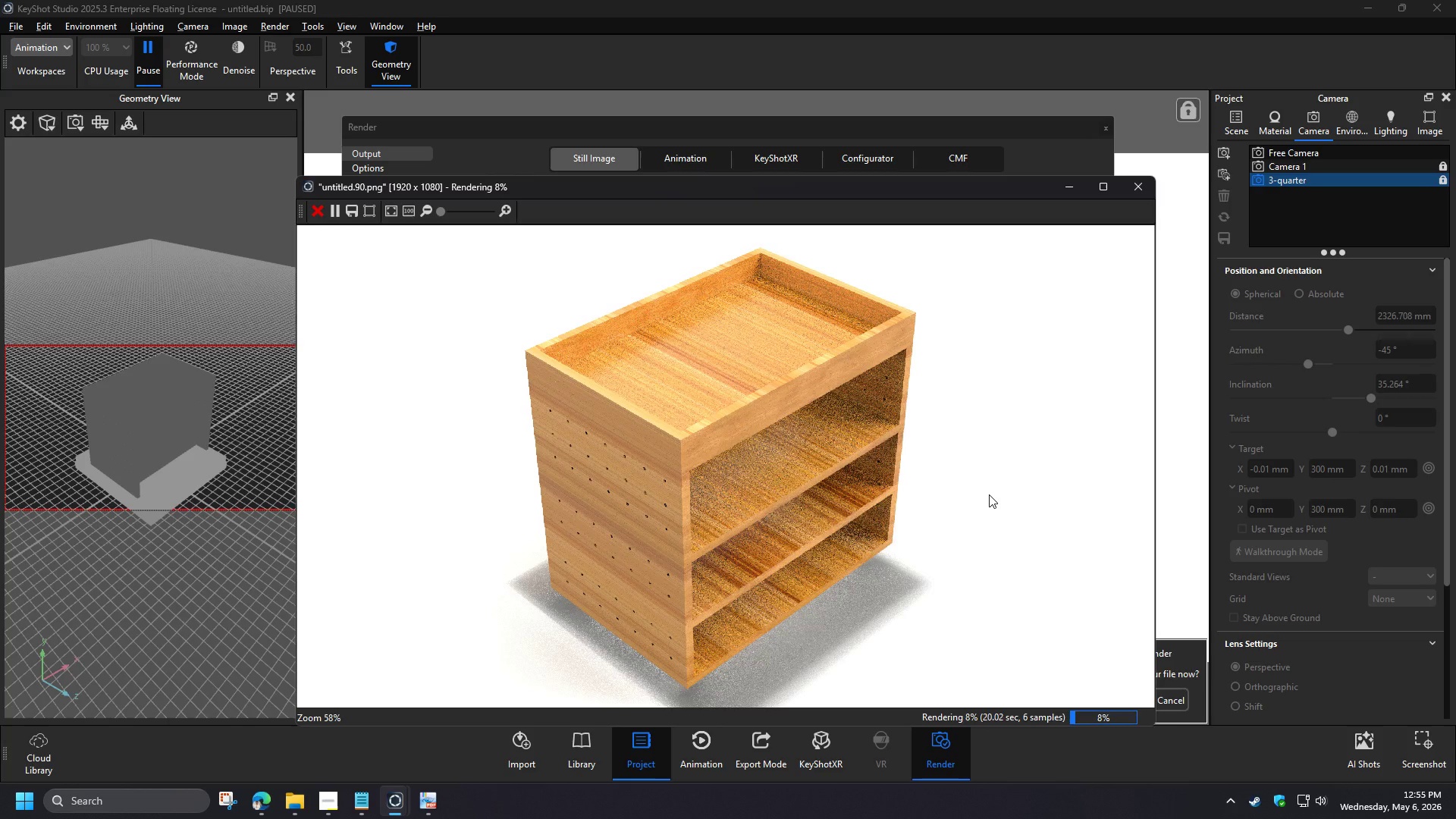 
left_click([320, 211])
 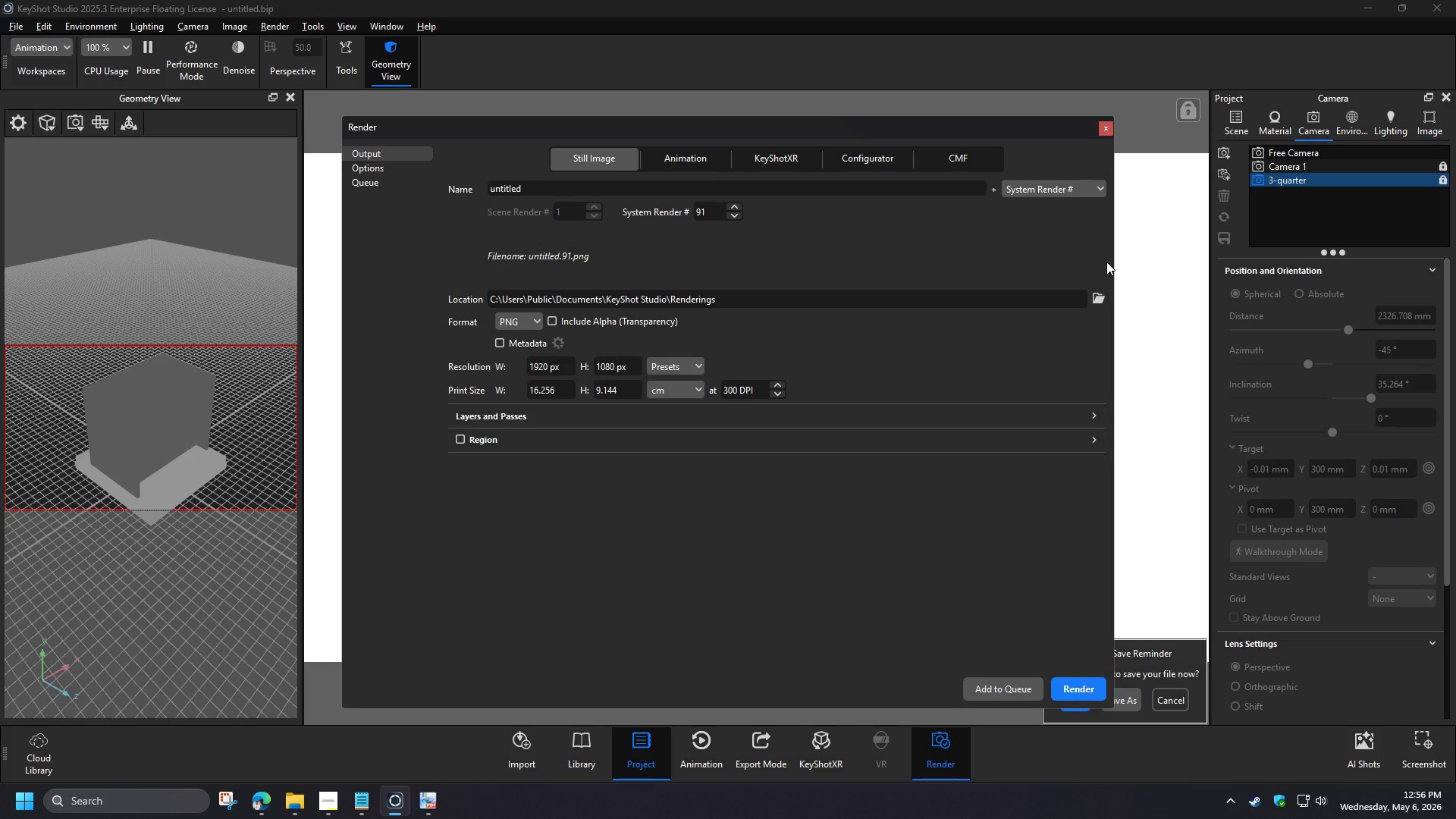 
left_click([1109, 124])
 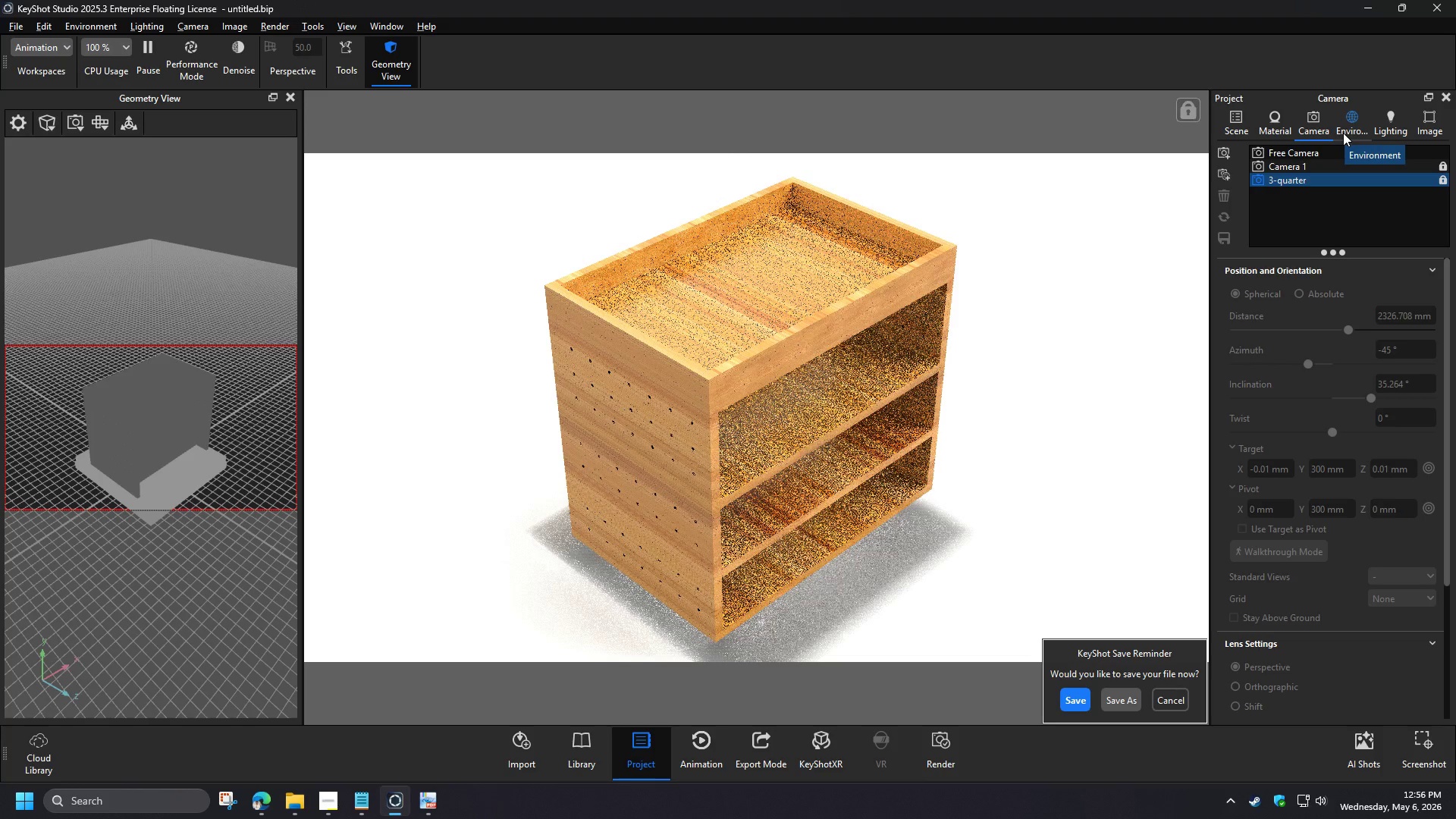 
left_click([1343, 133])
 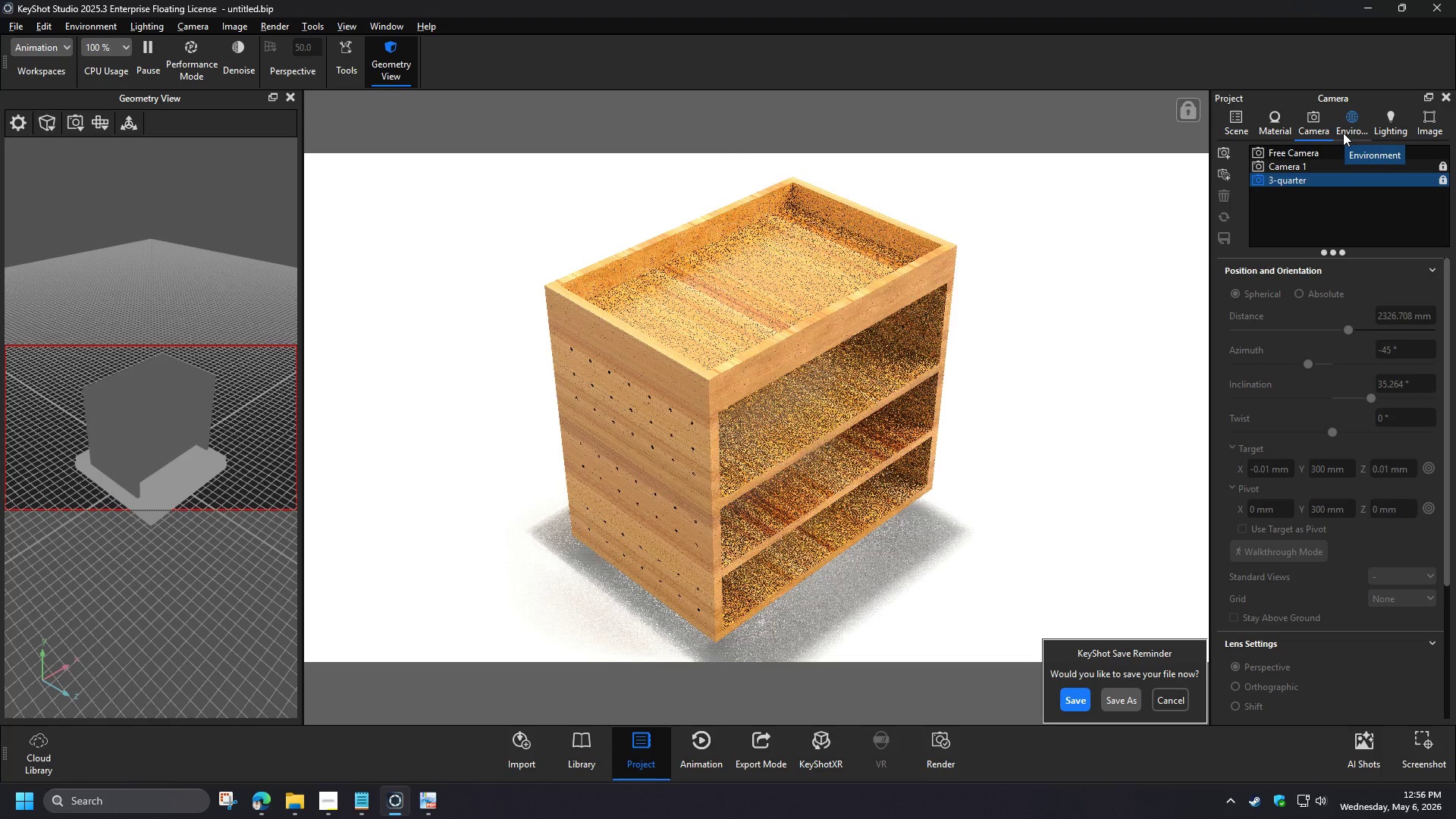 
left_click_drag(start_coordinate=[1395, 434], to_coordinate=[1343, 426])
 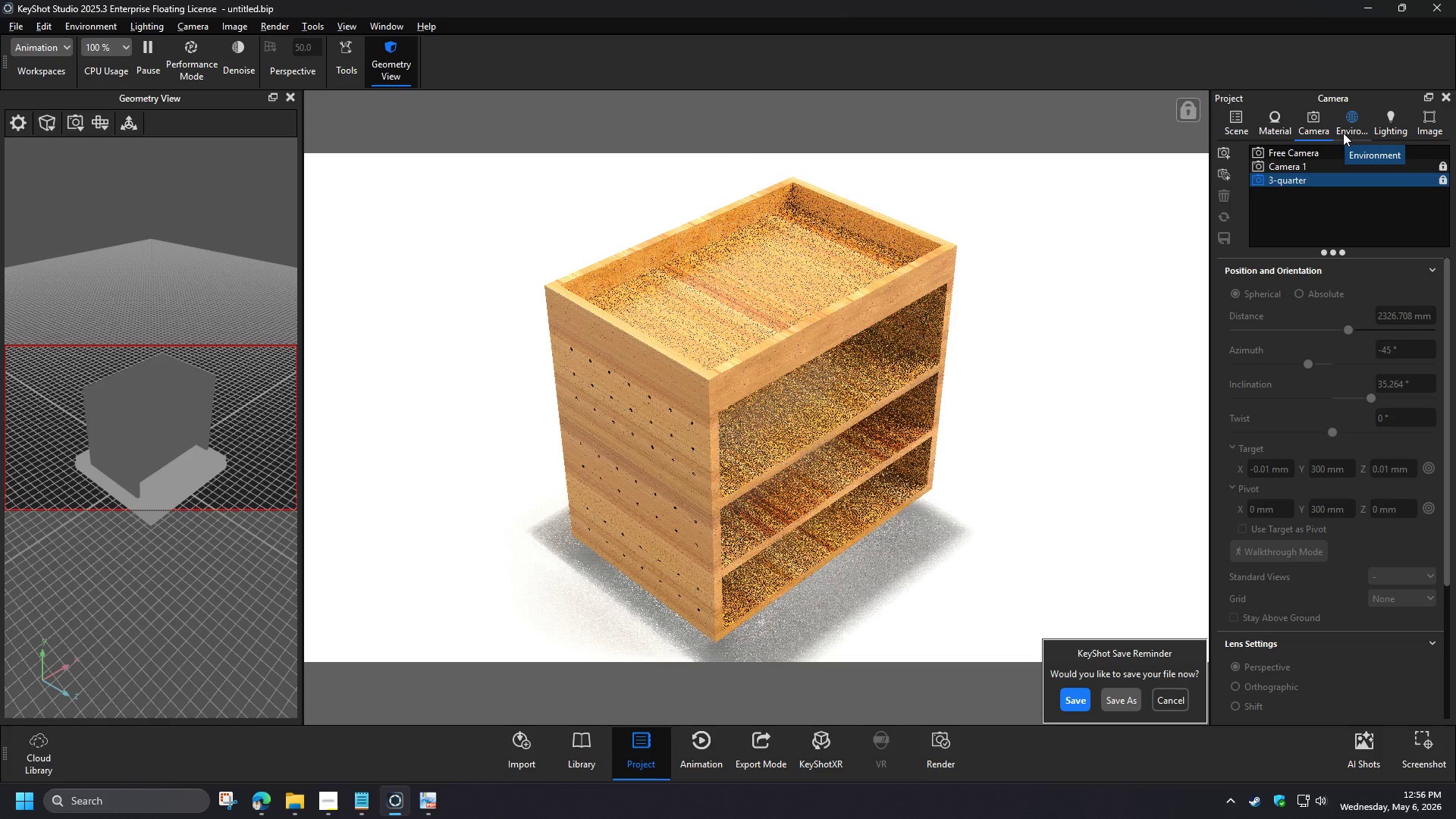 
key(Numpad1)
 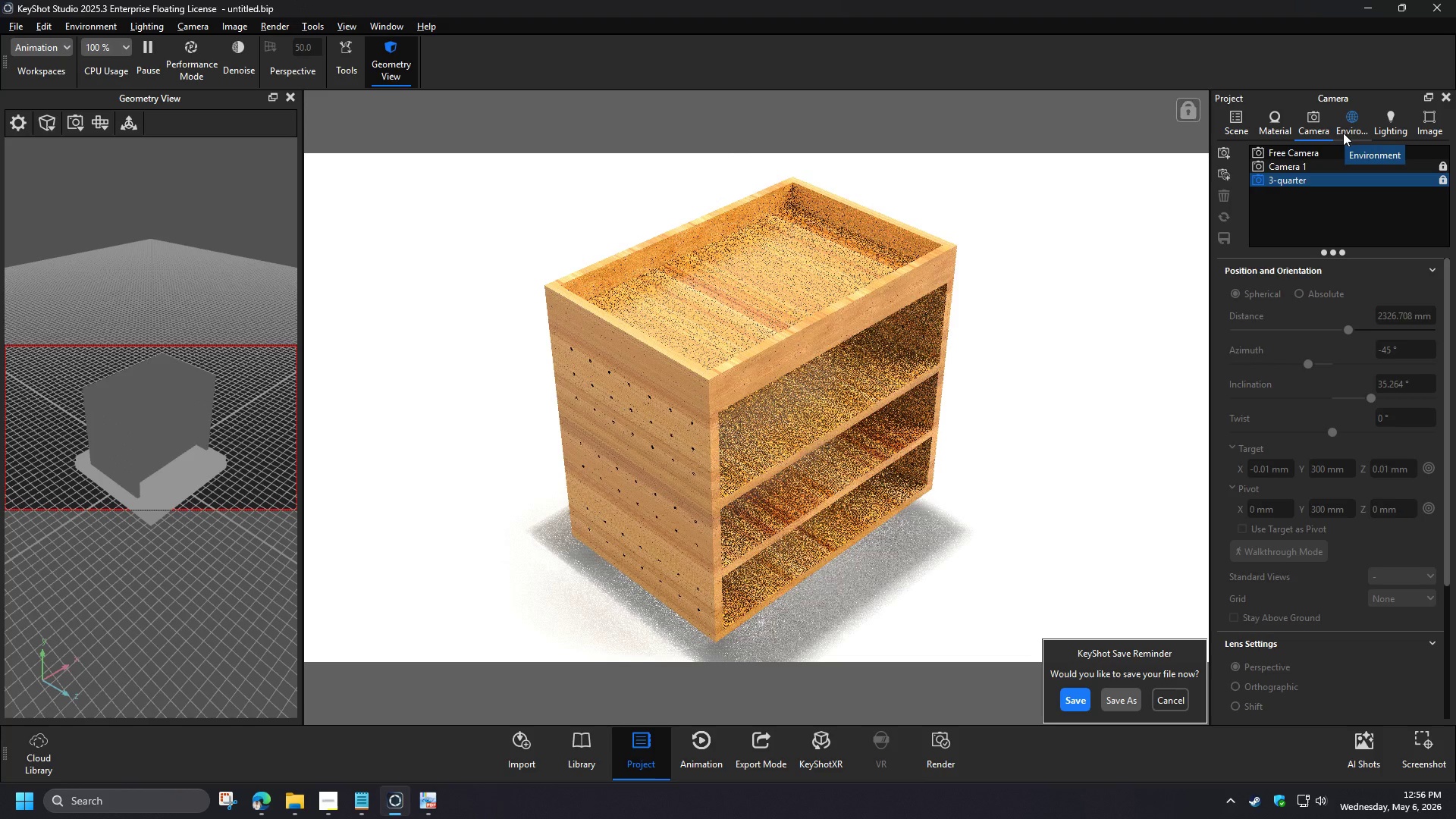 
key(NumpadDecimal)
 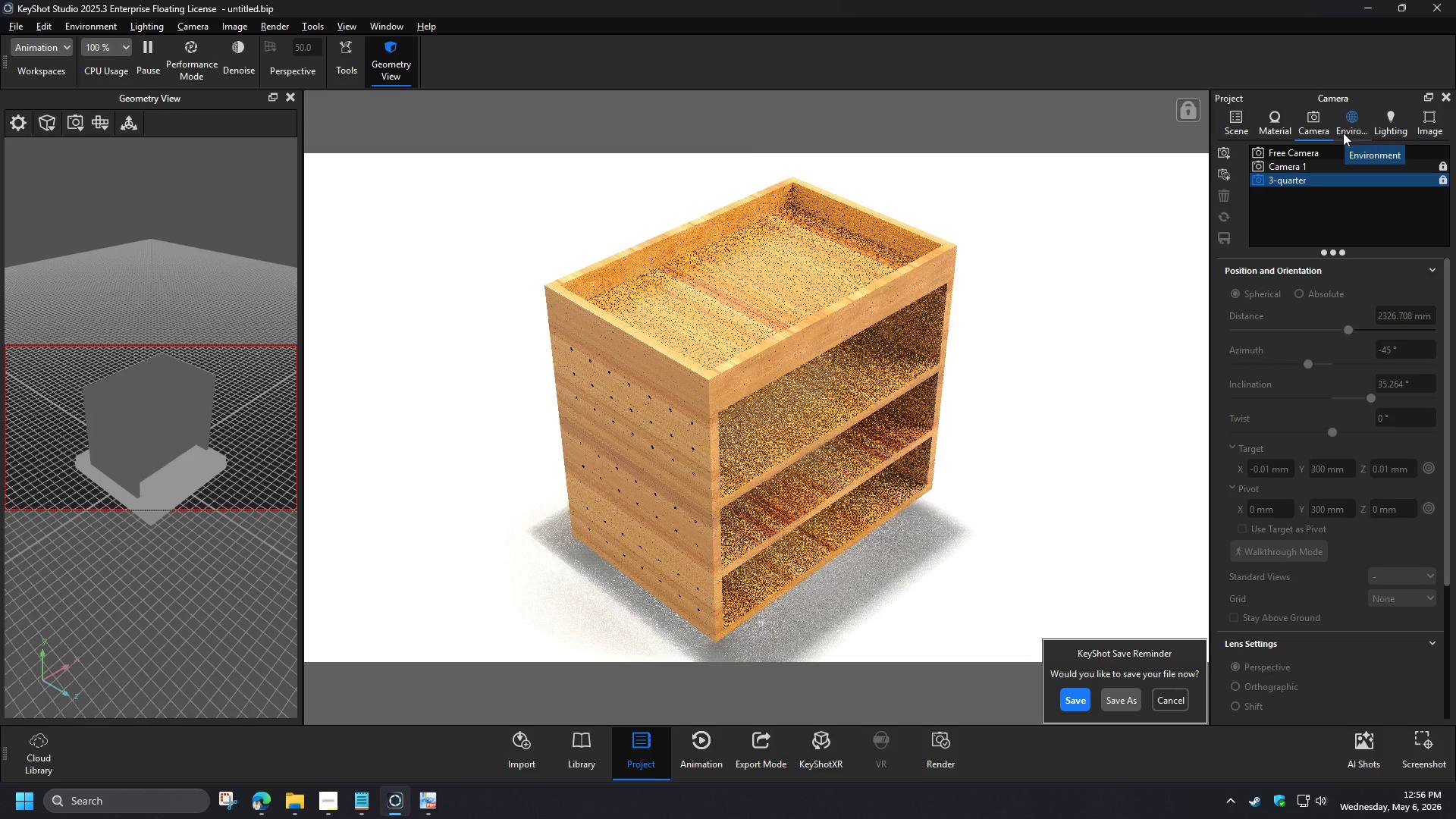 
key(Numpad2)
 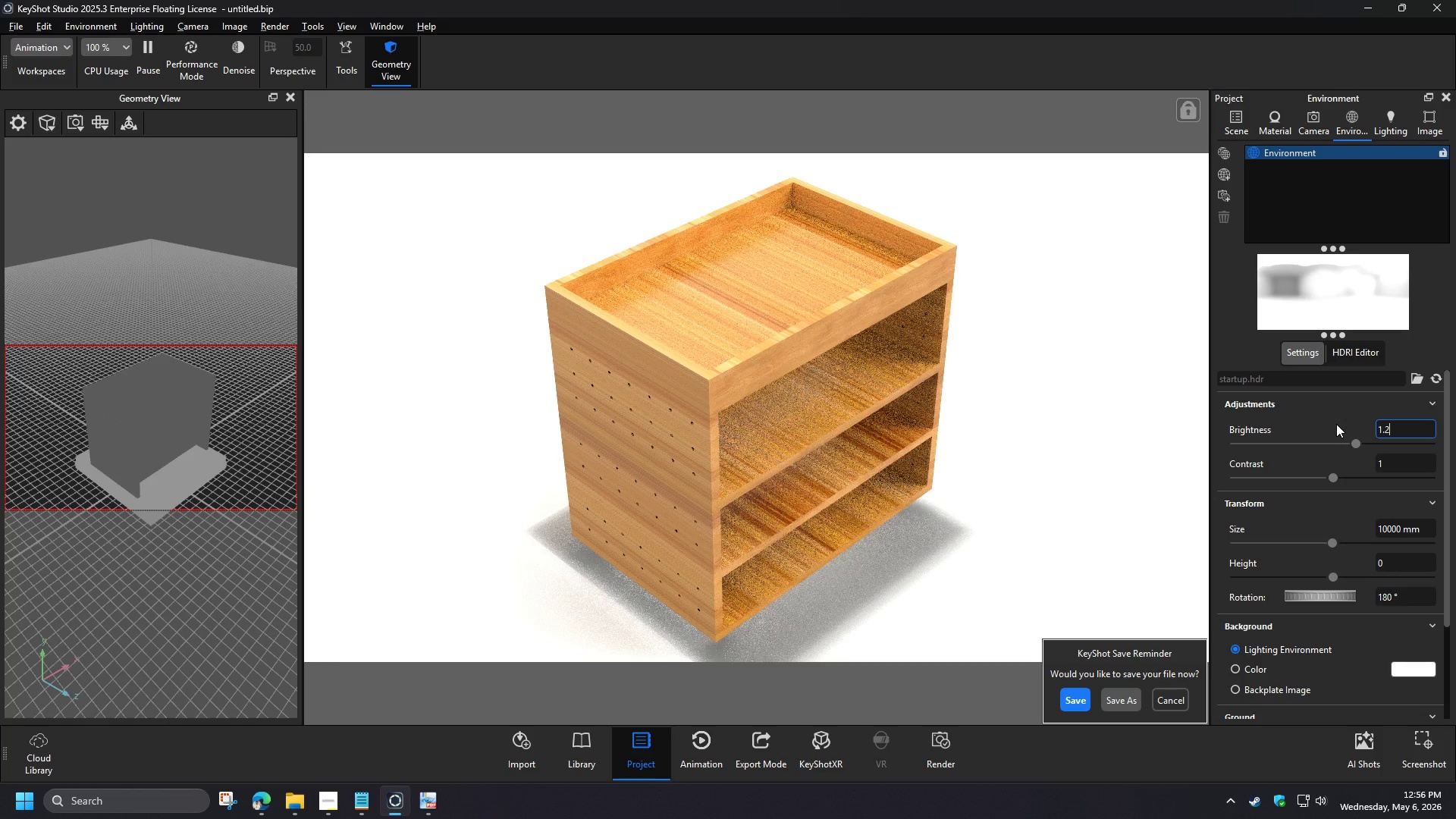 
left_click([1217, 426])
 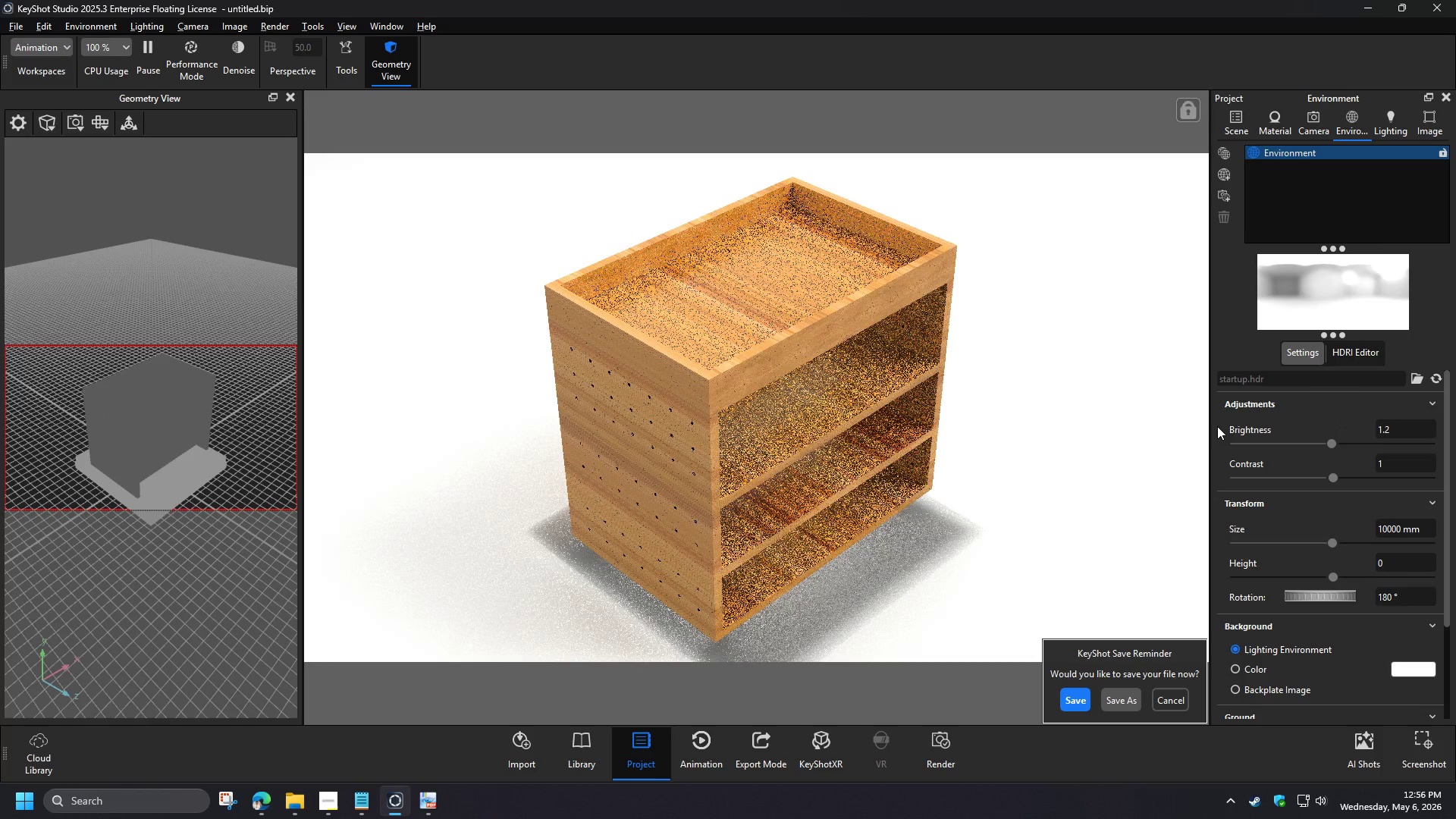 
wait(9.58)
 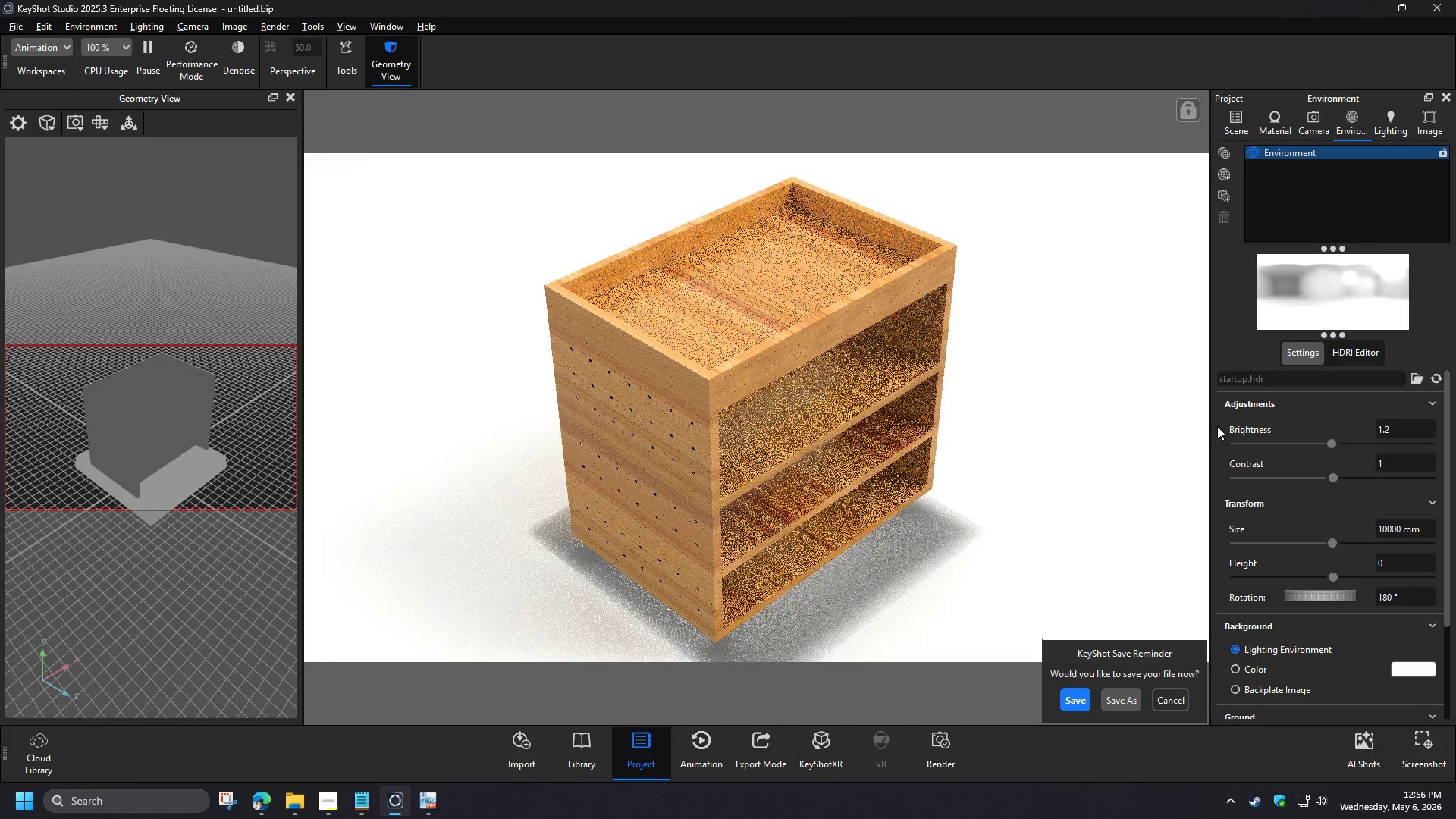 
left_click_drag(start_coordinate=[1413, 429], to_coordinate=[1378, 429])
 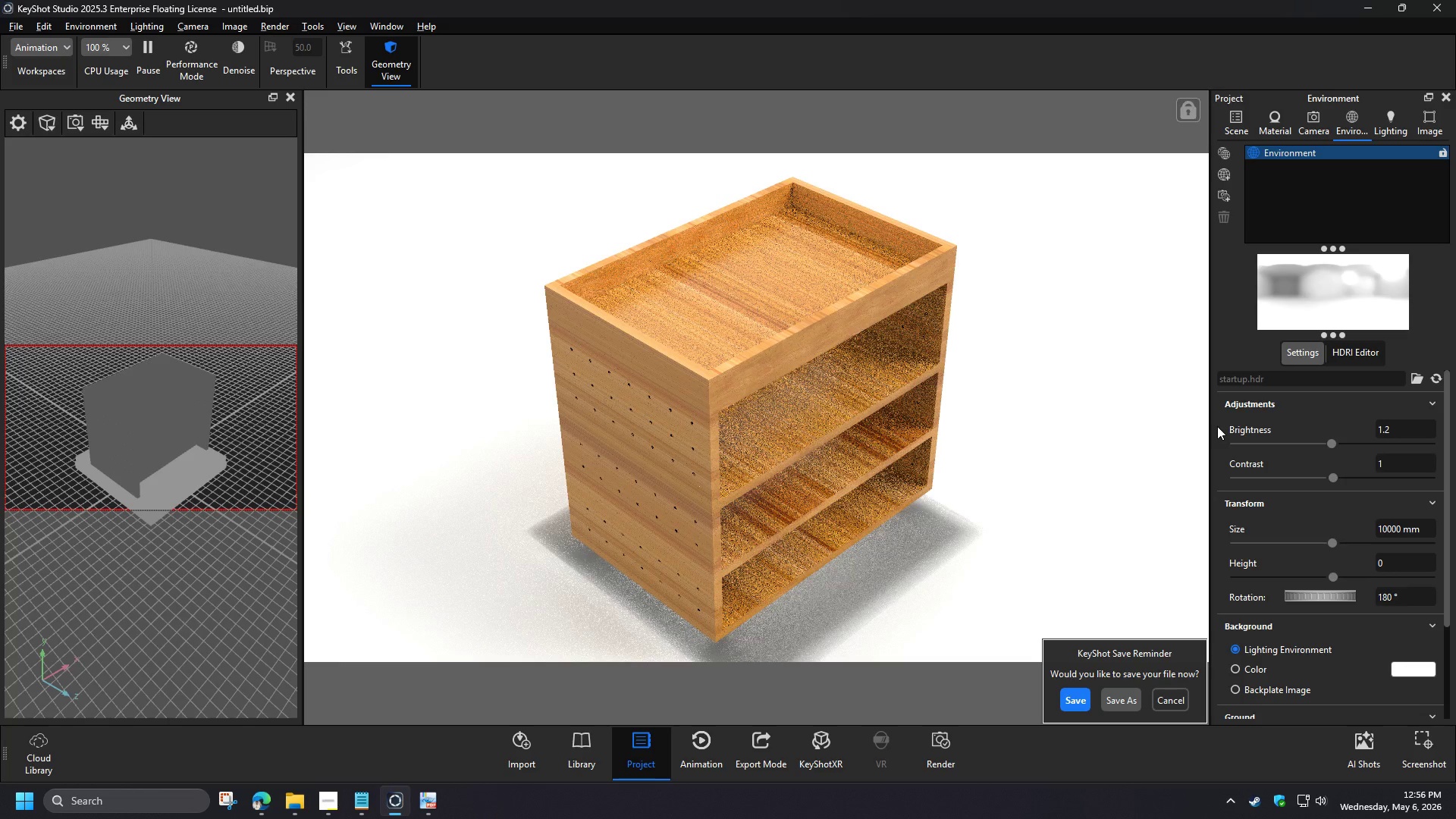 
key(Numpad2)
 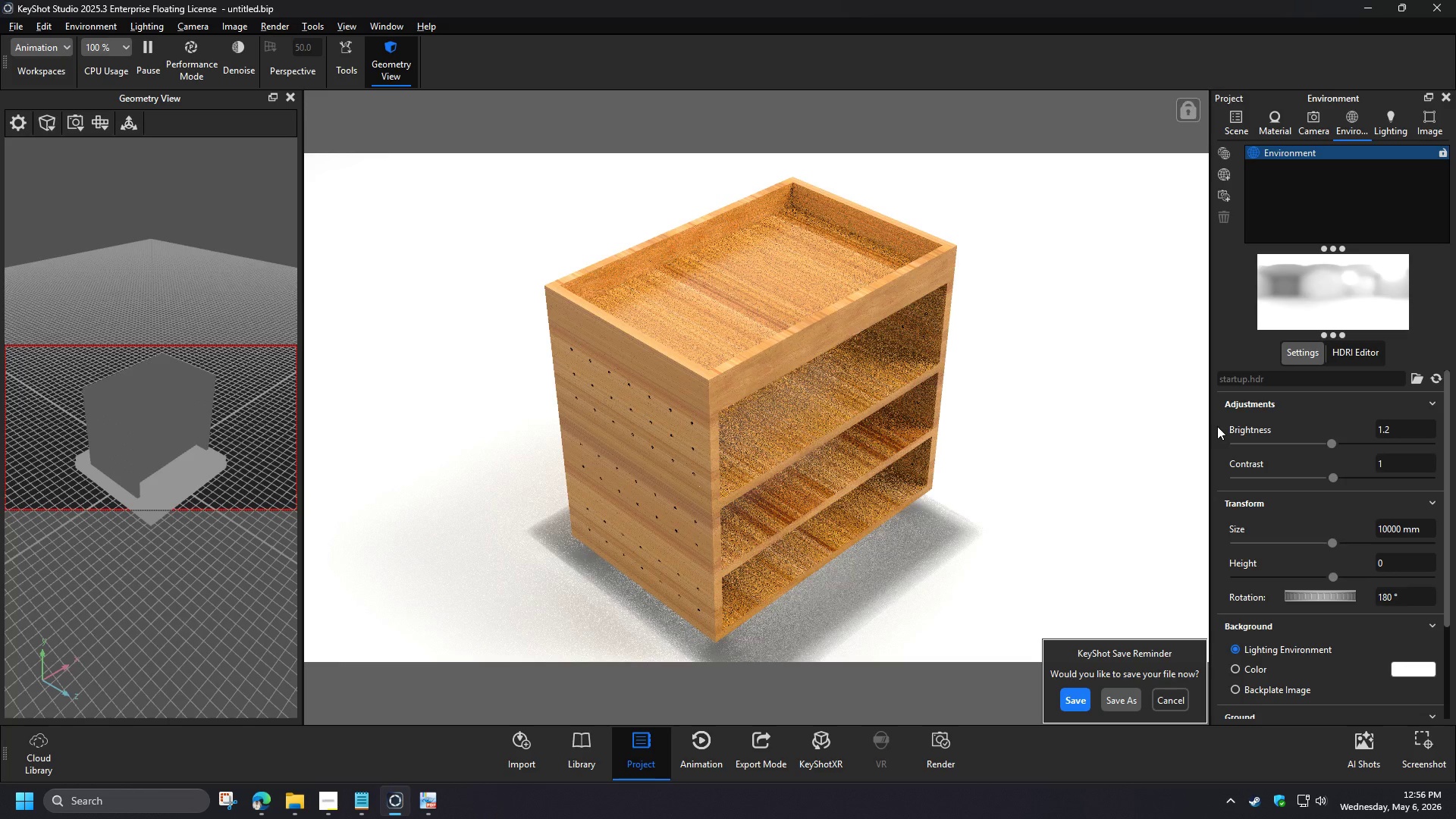 
left_click([1230, 425])
 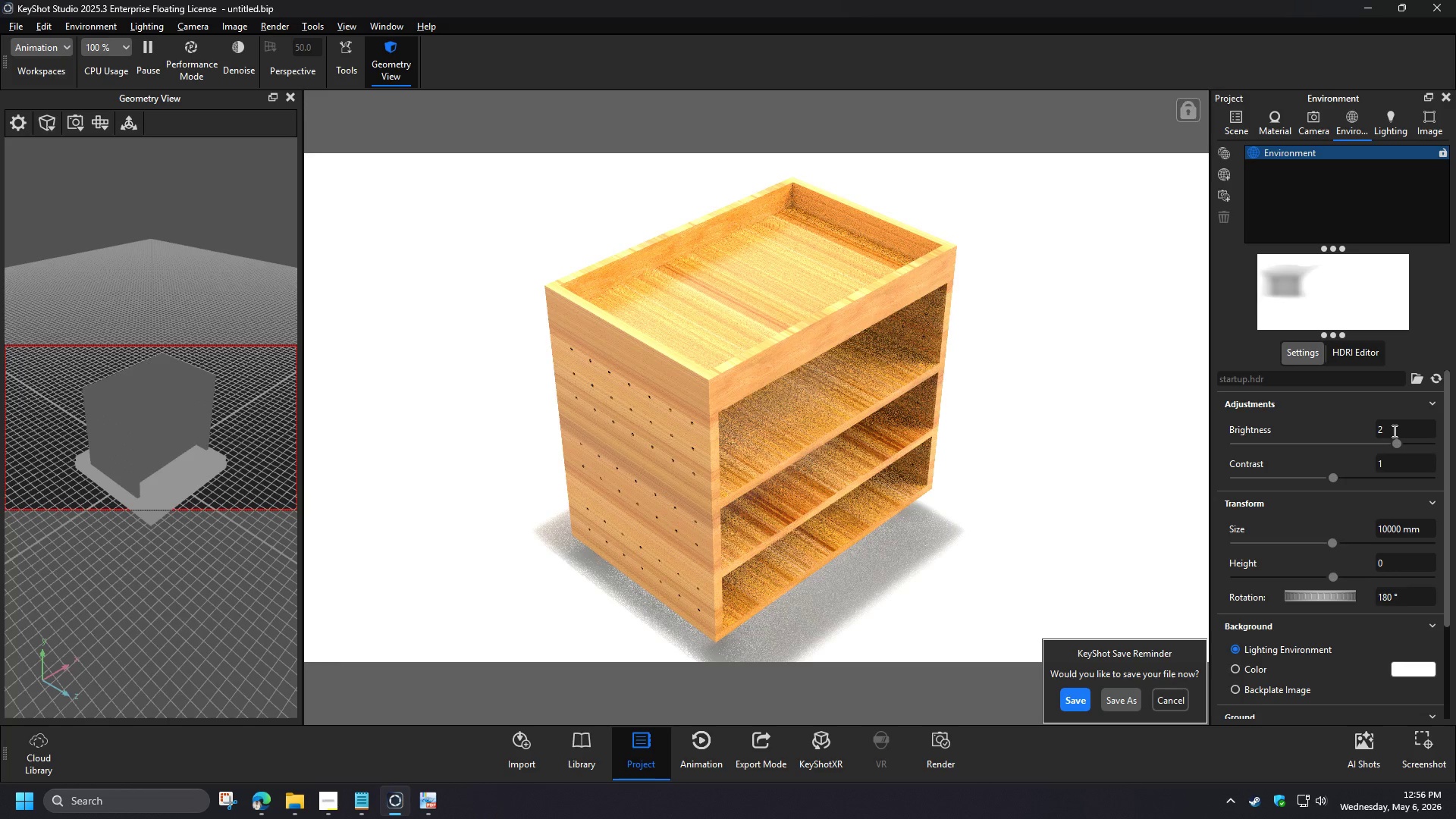 
wait(16.84)
 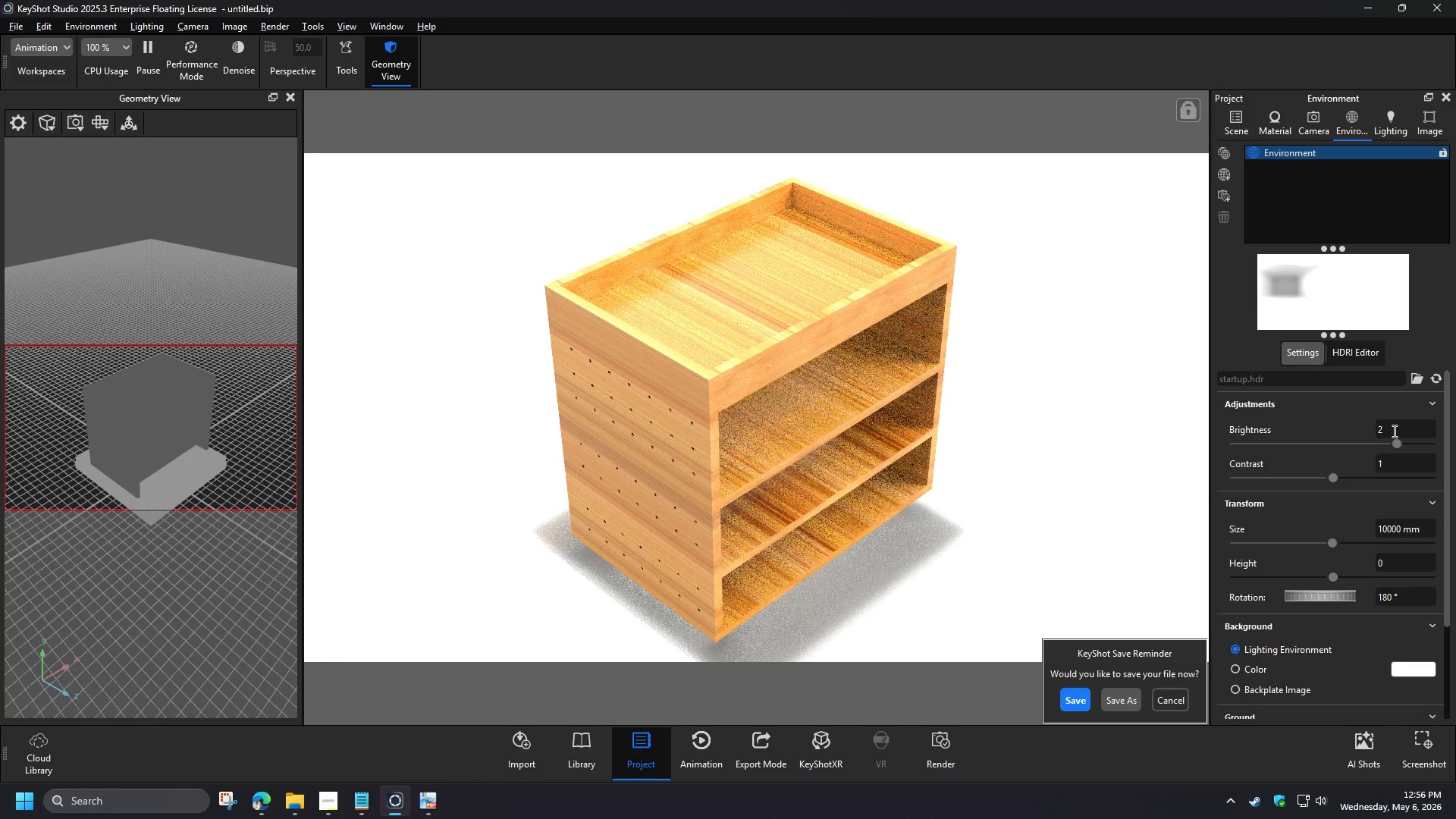 
left_click([1231, 125])
 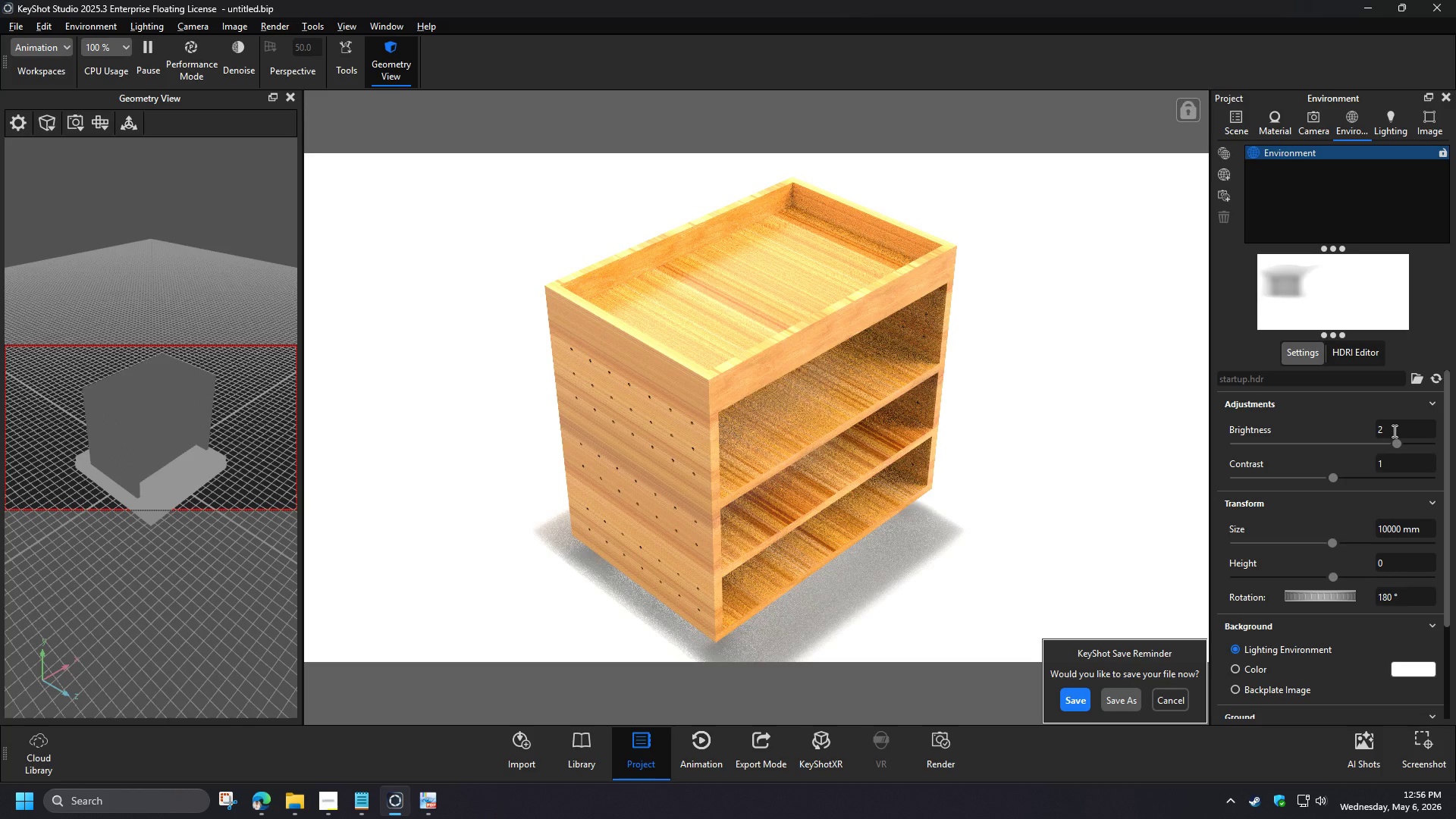 
wait(6.5)
 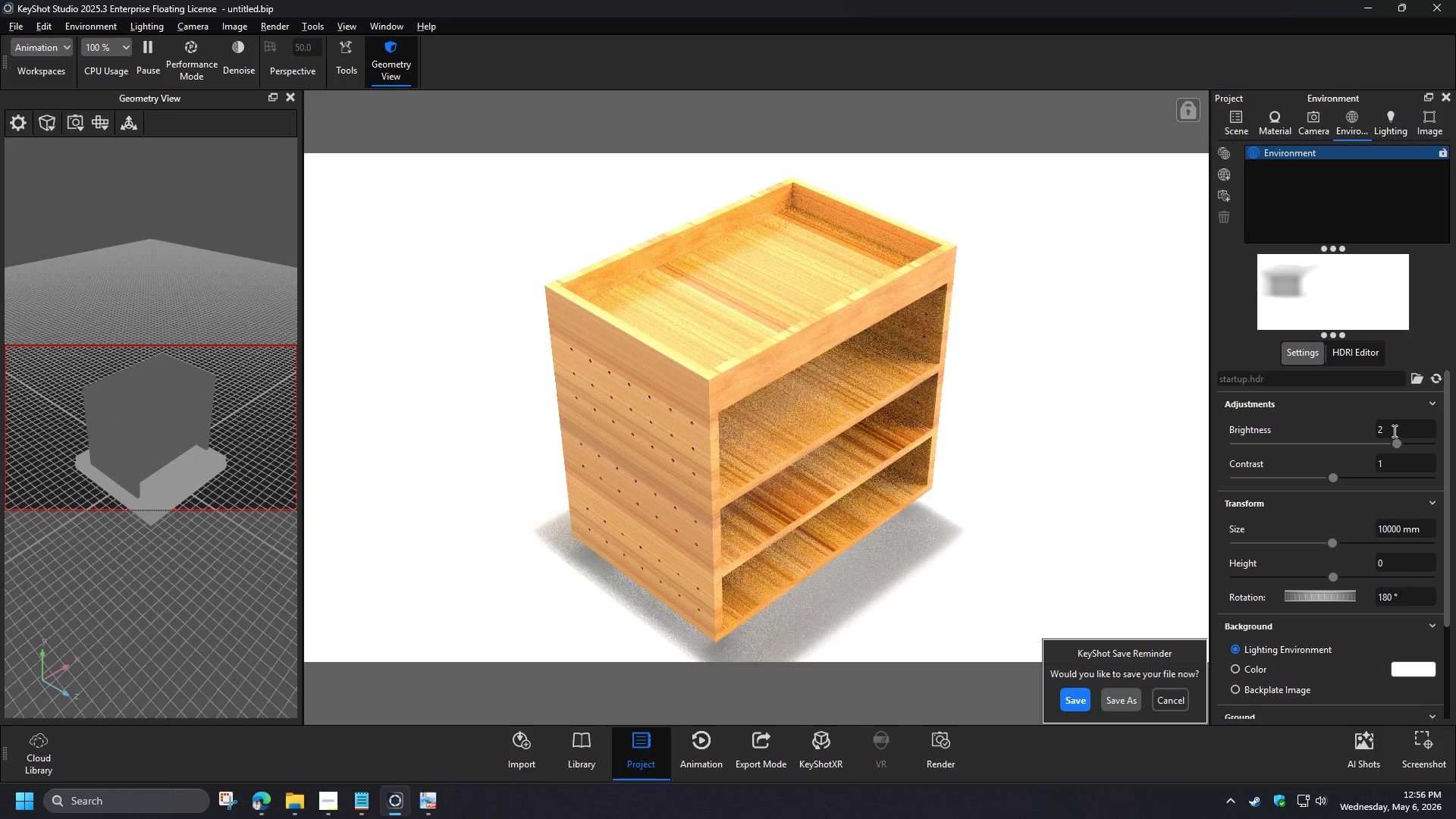 
left_click([1262, 357])
 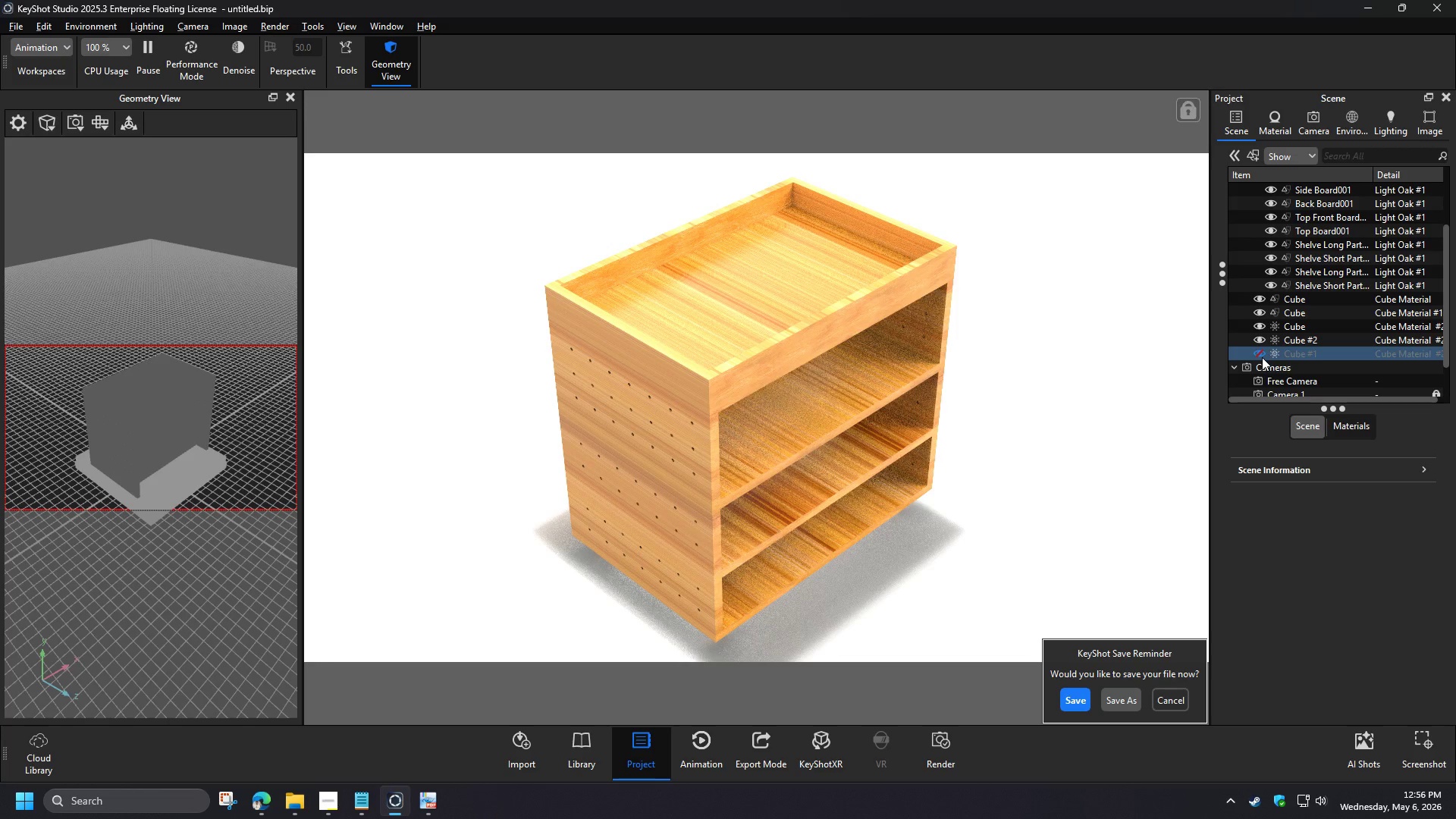 
left_click([1259, 340])
 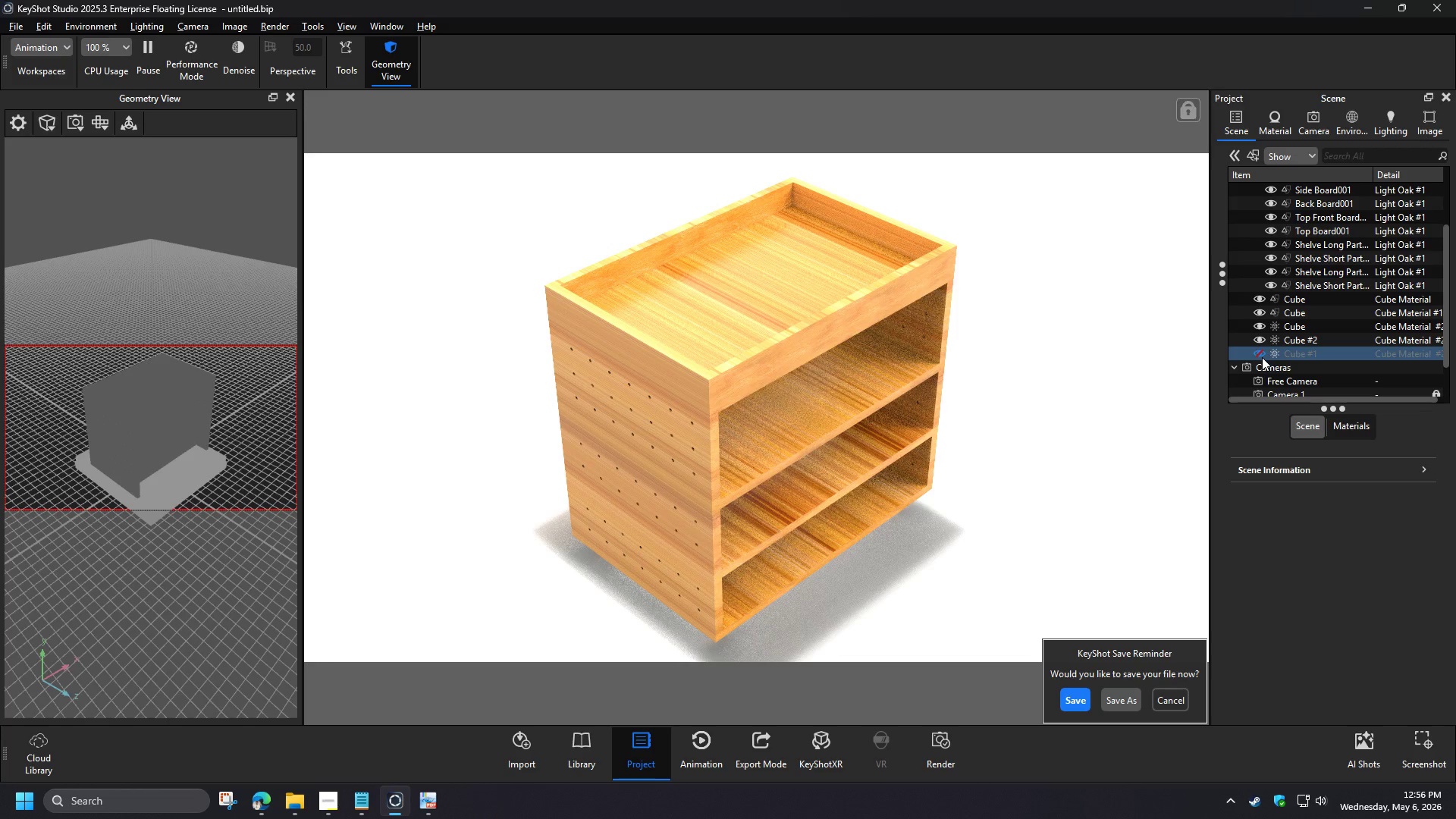 
scroll: coordinate [1279, 367], scroll_direction: down, amount: 2.0
 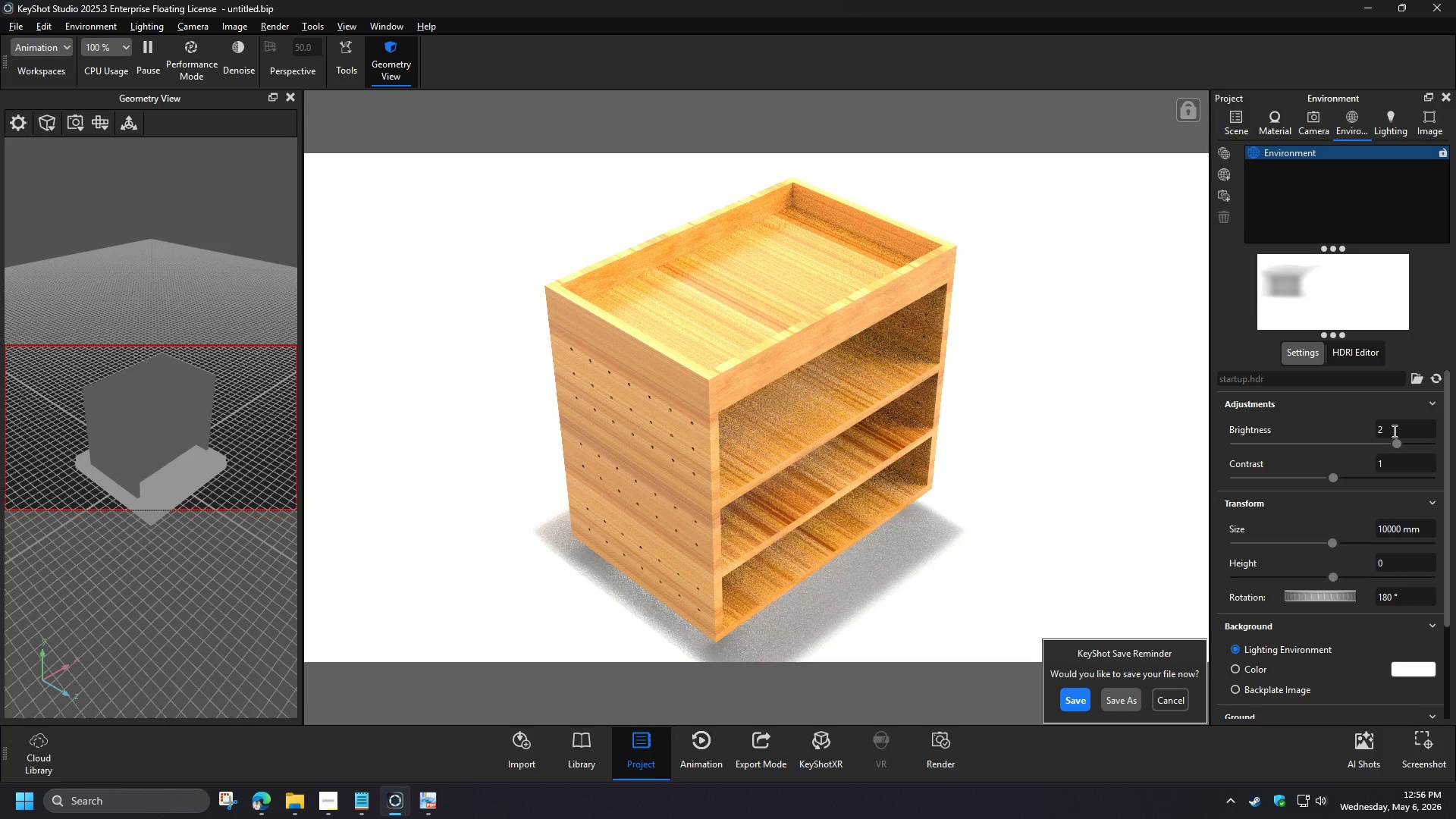 
left_click([1259, 326])
 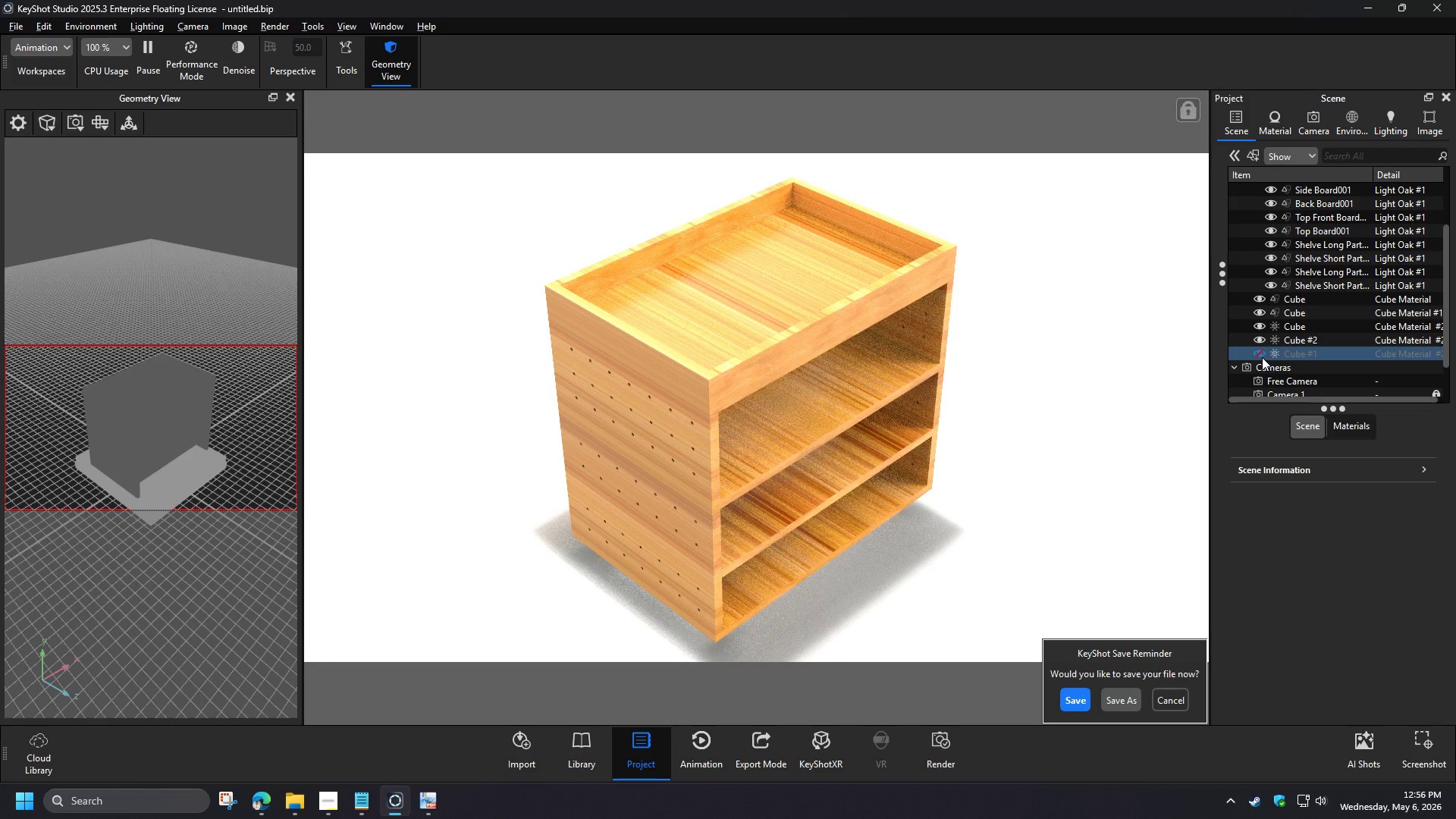 
wait(10.06)
 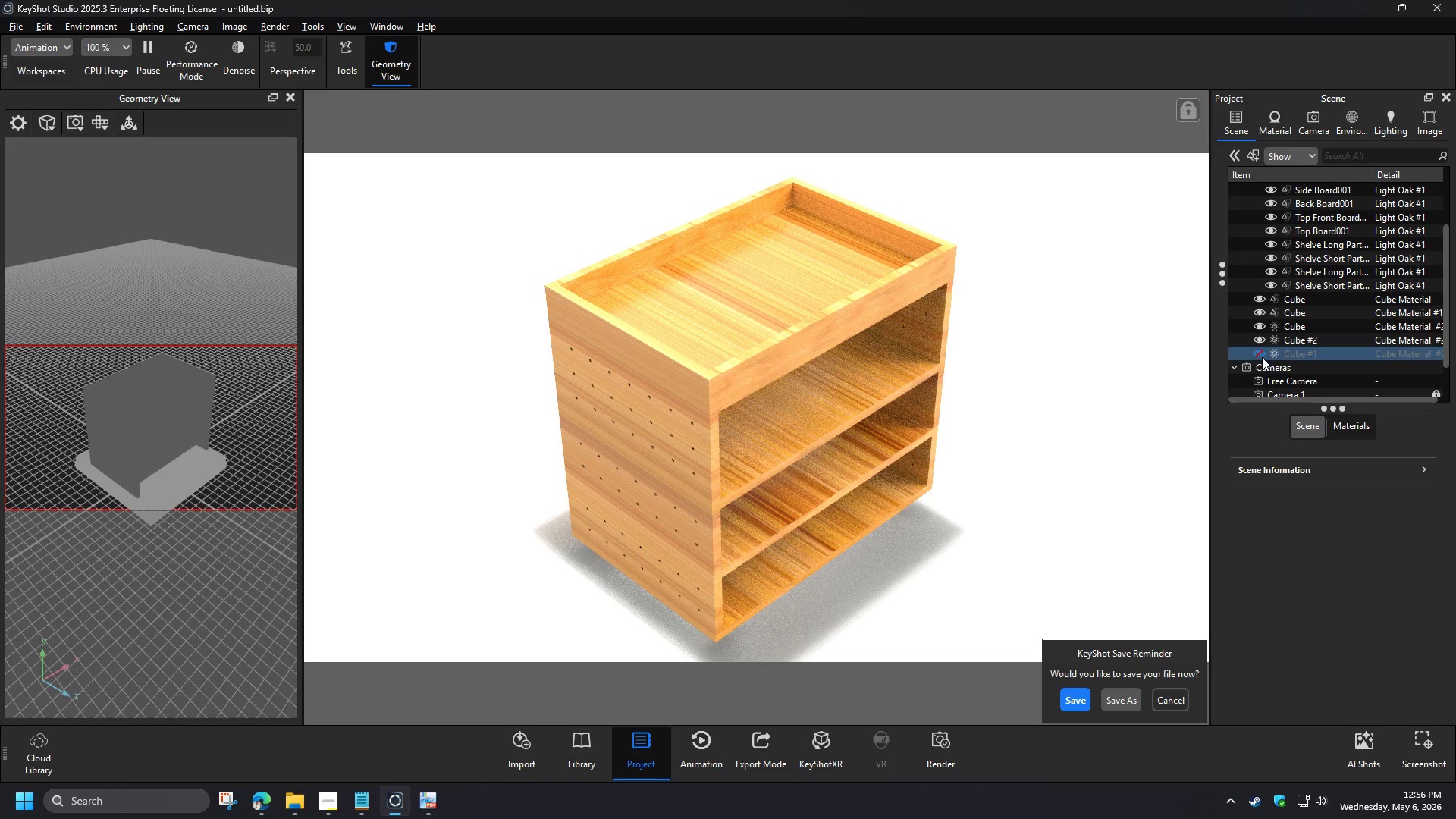 
left_click([1315, 125])
 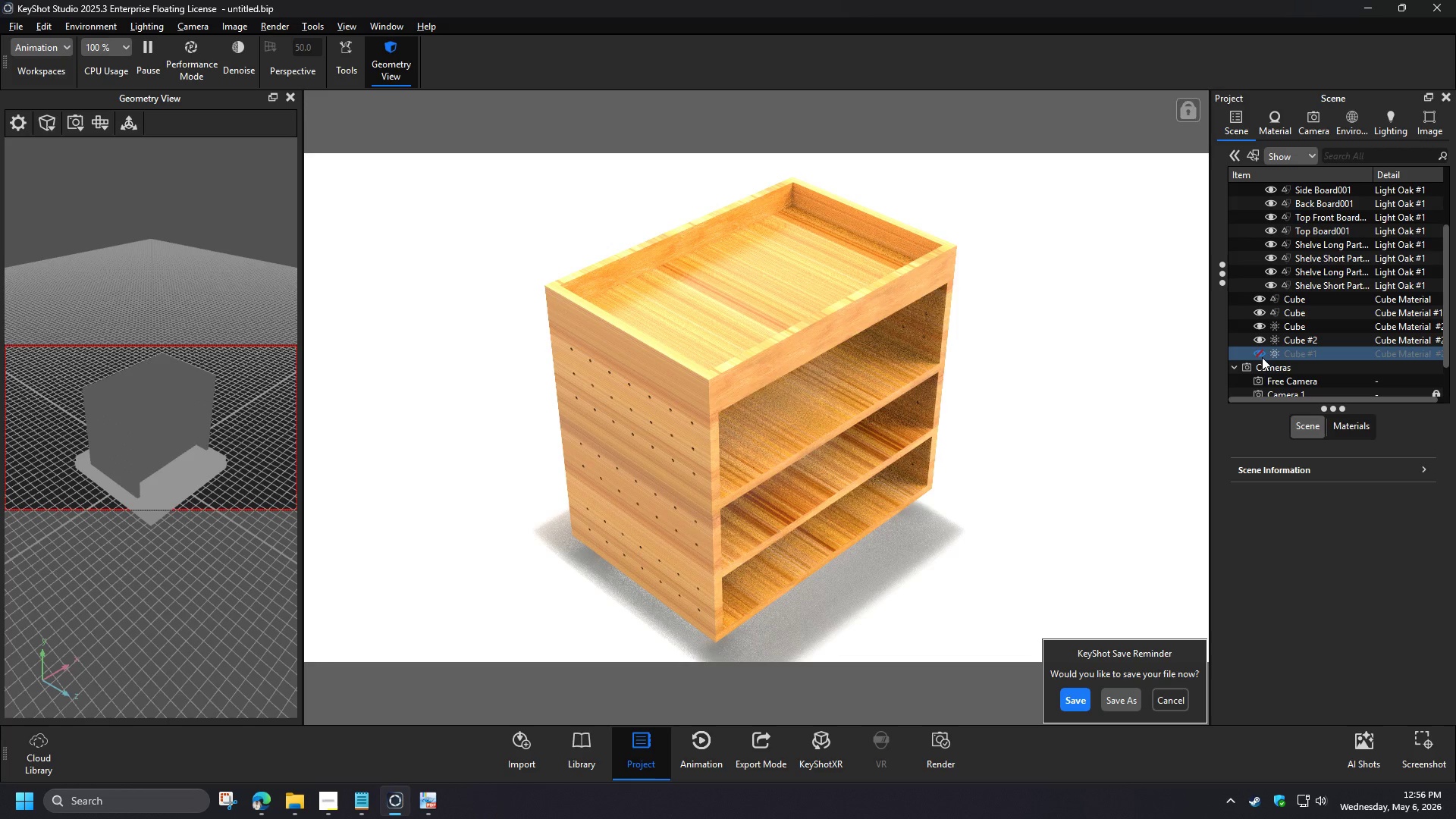 
left_click([1345, 126])
 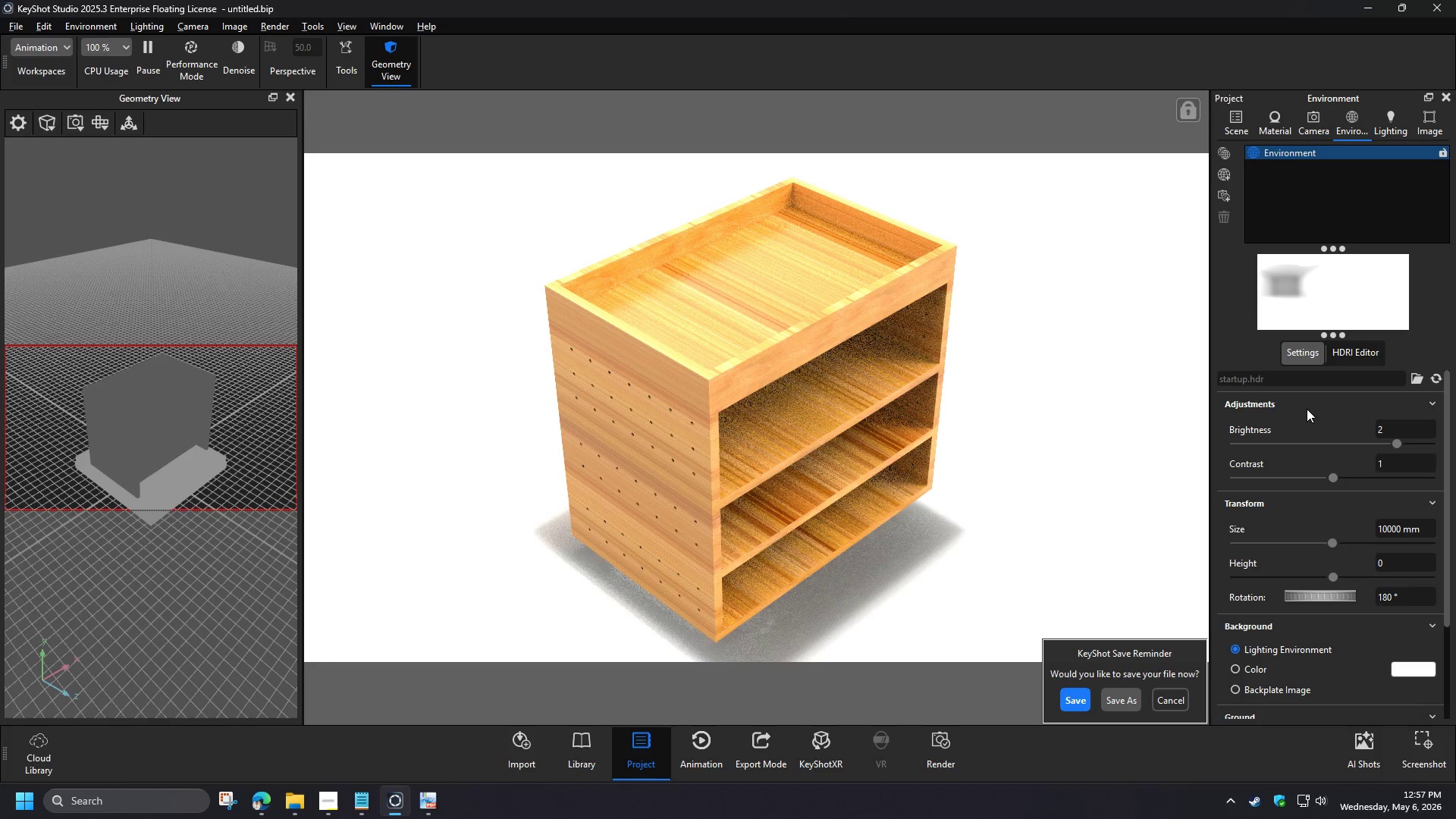 
wait(9.78)
 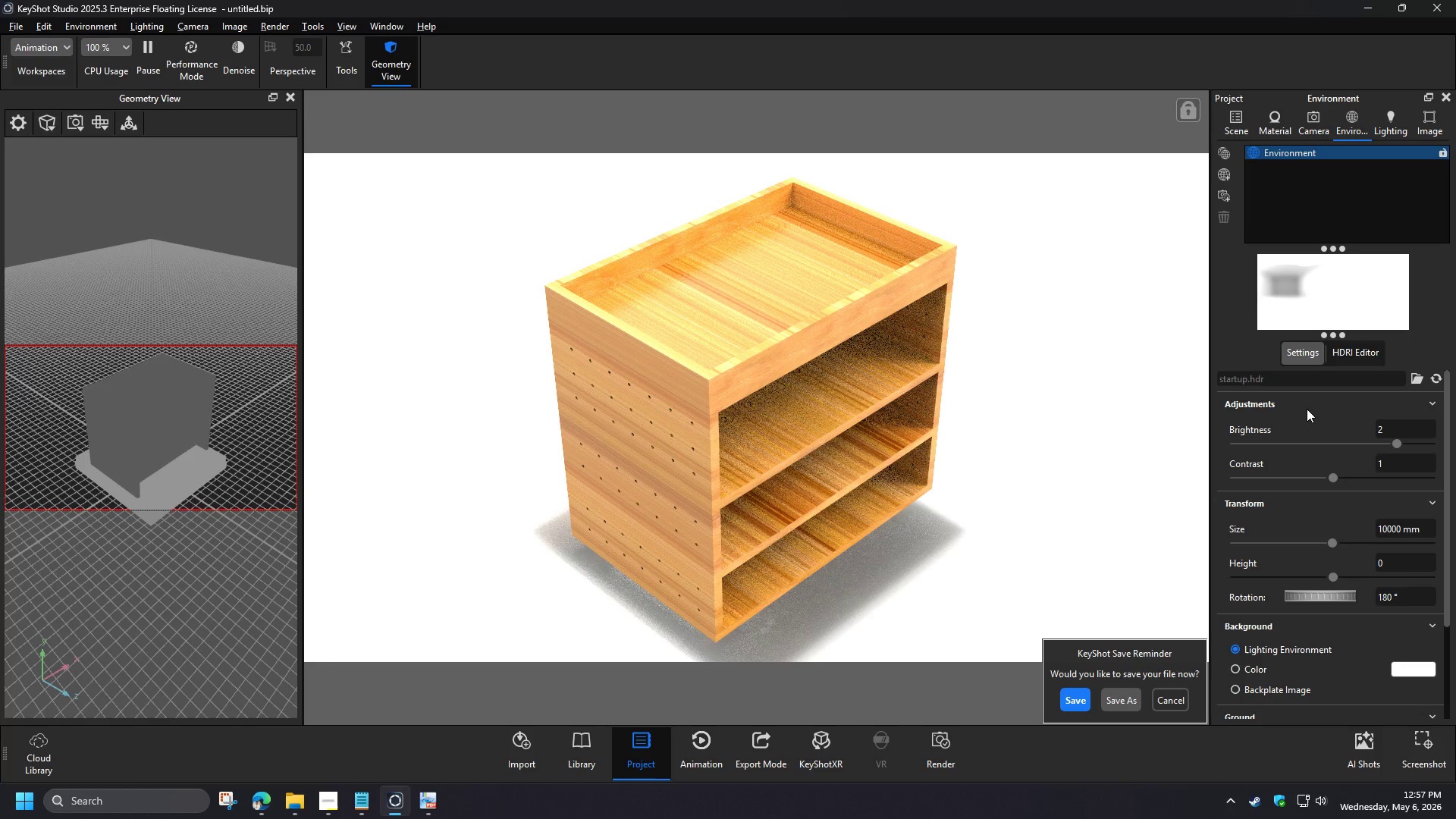 
left_click([1268, 129])
 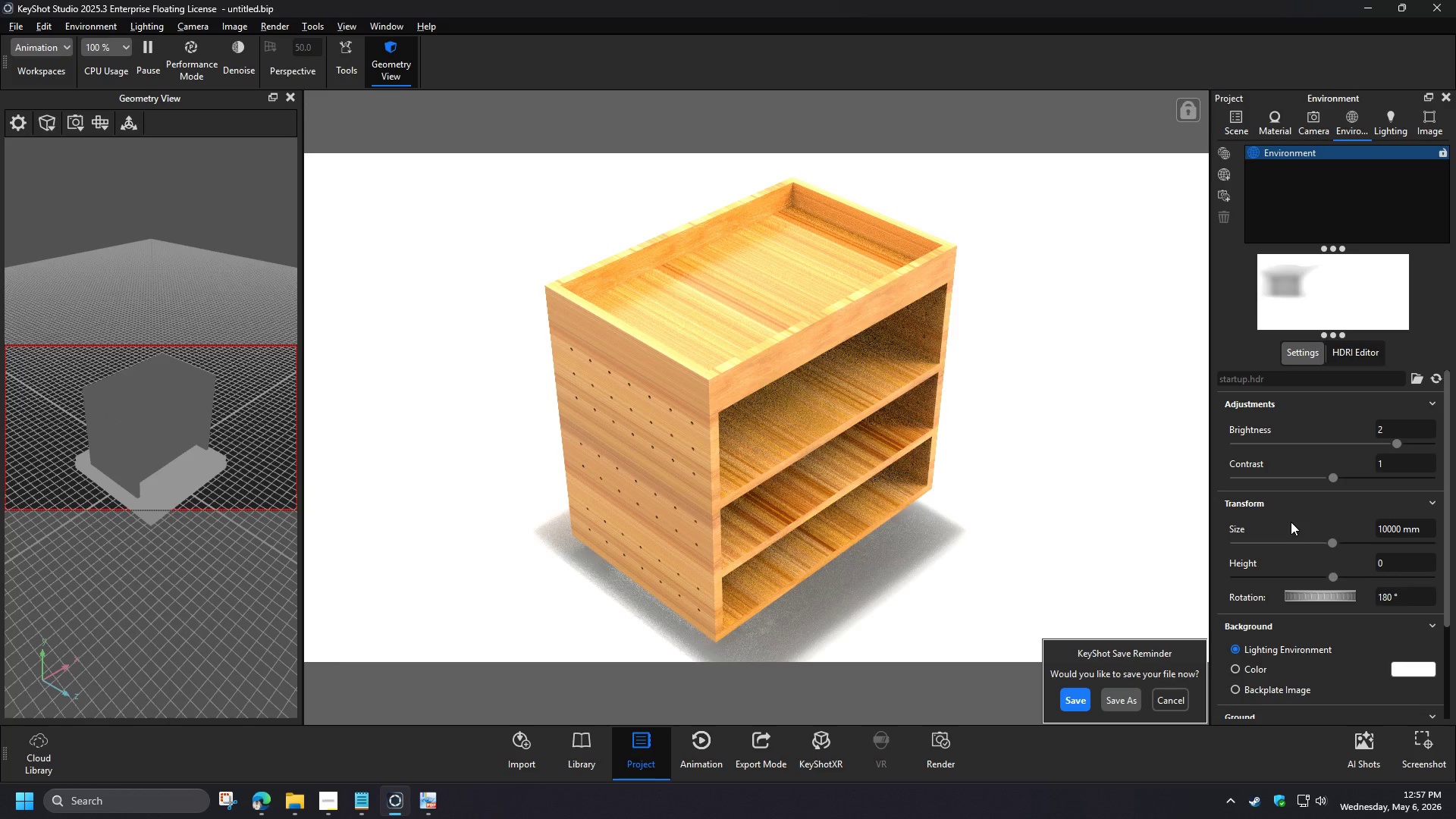 
left_click([1310, 127])
 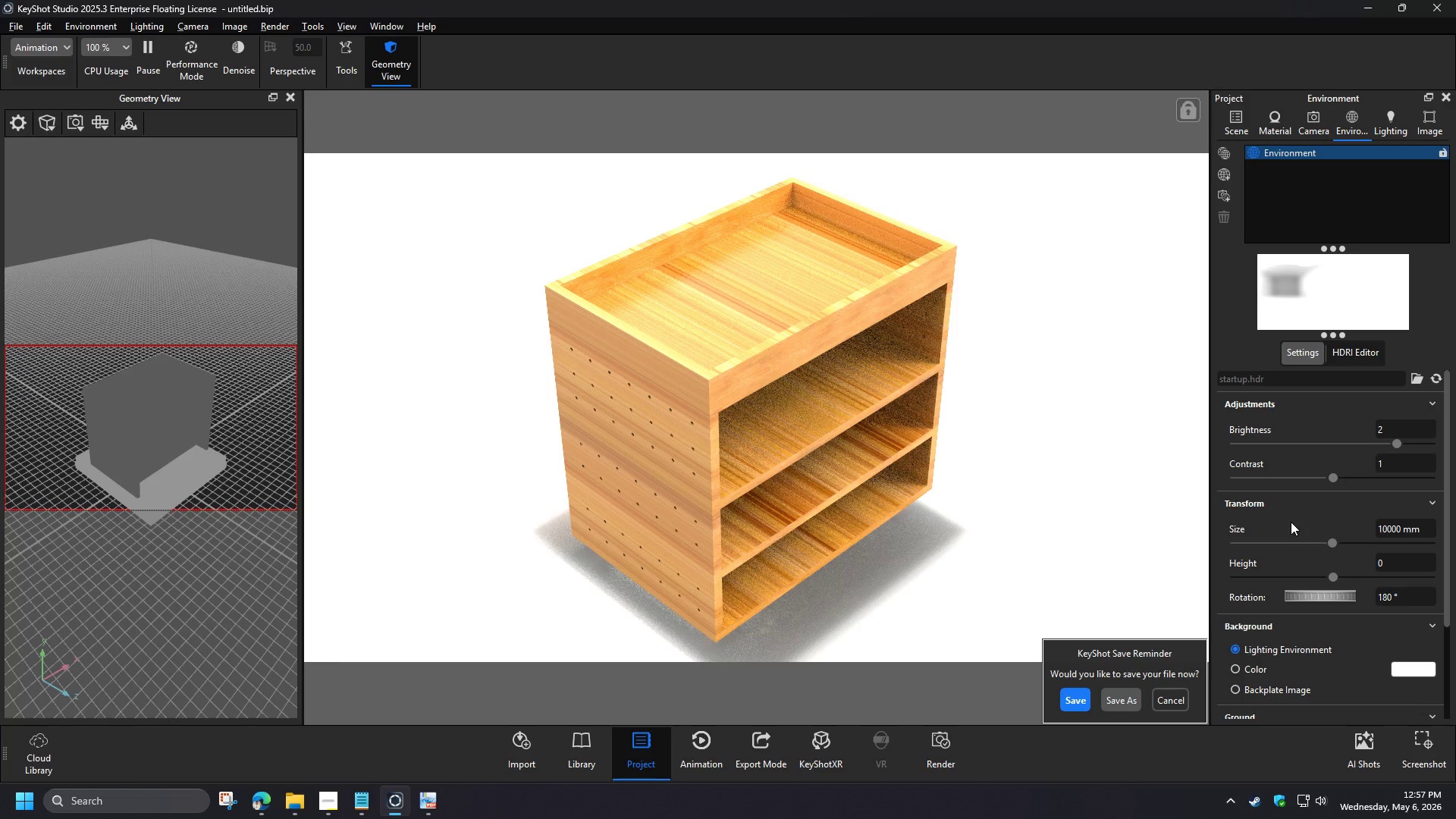 
left_click([1343, 131])
 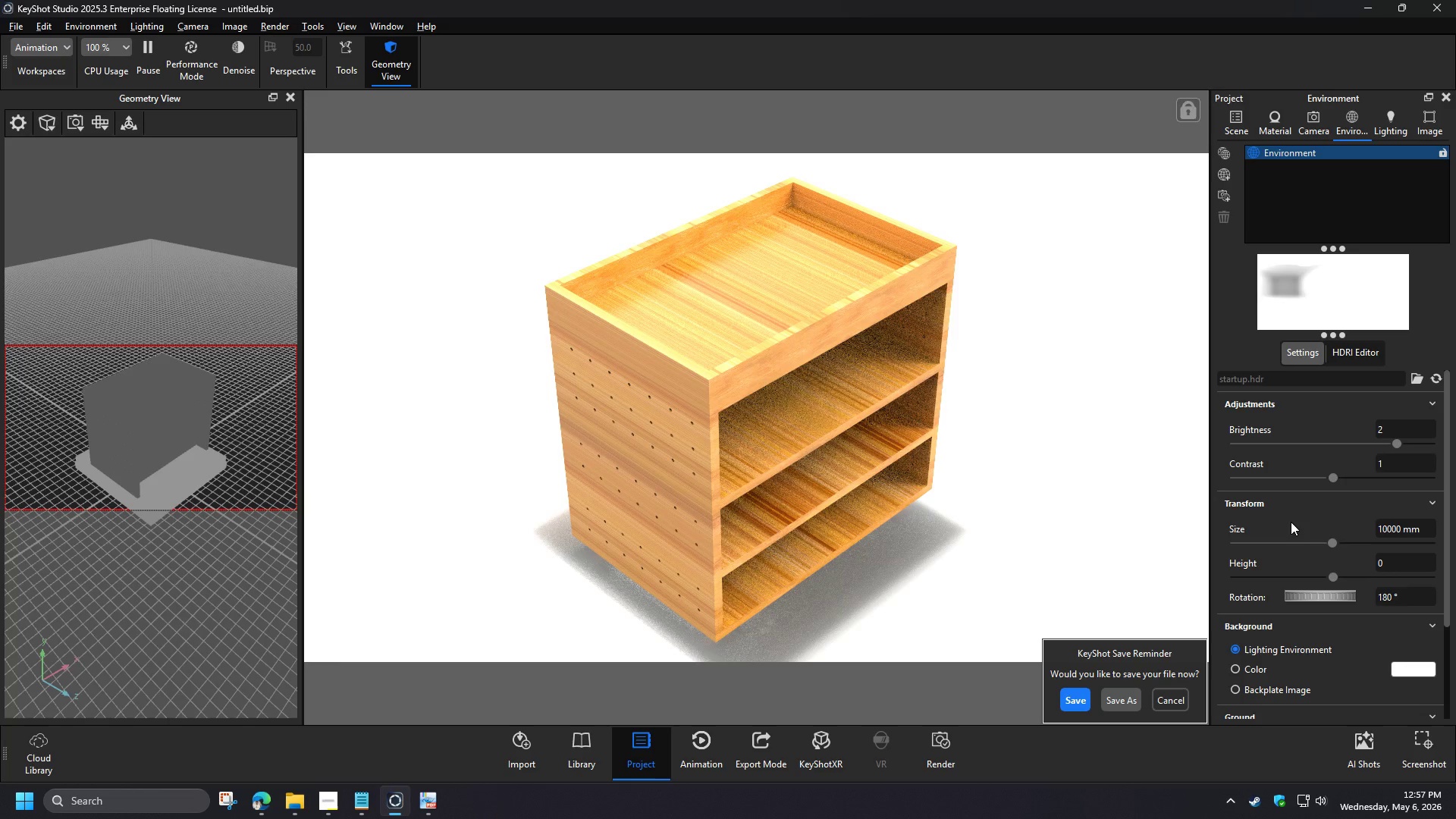 
wait(10.69)
 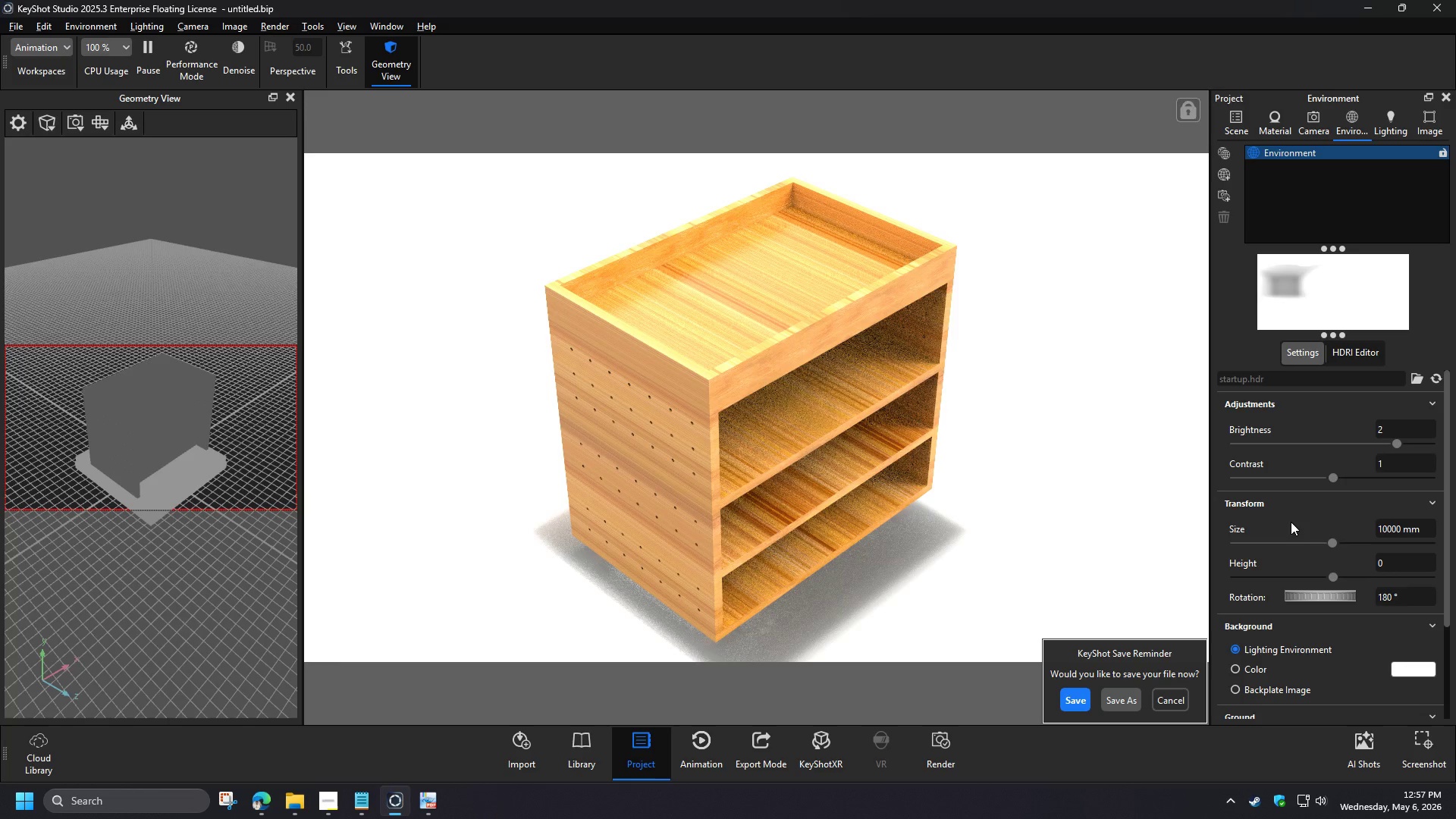 
left_click_drag(start_coordinate=[1398, 432], to_coordinate=[1345, 423])
 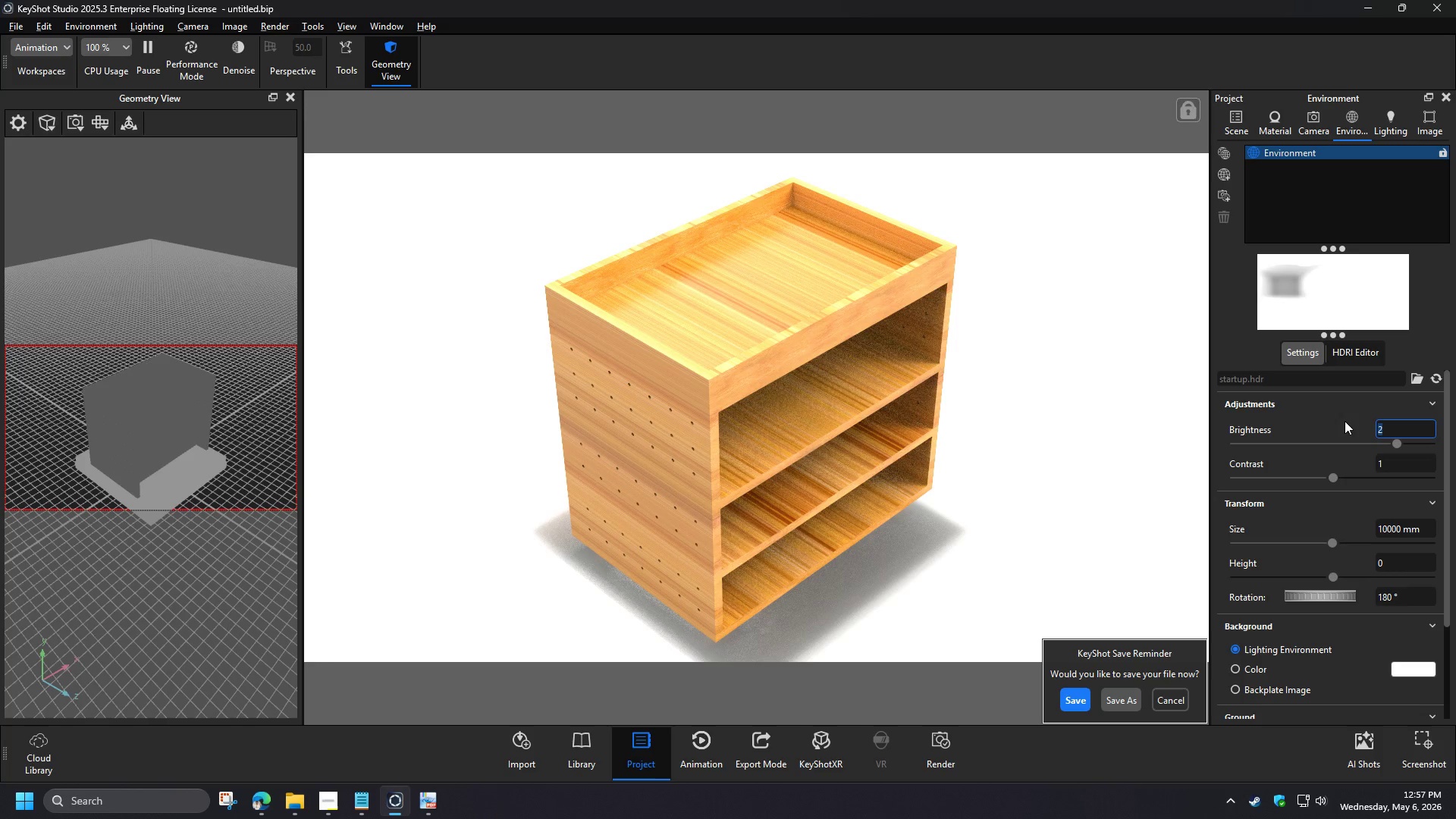 
key(Numpad1)
 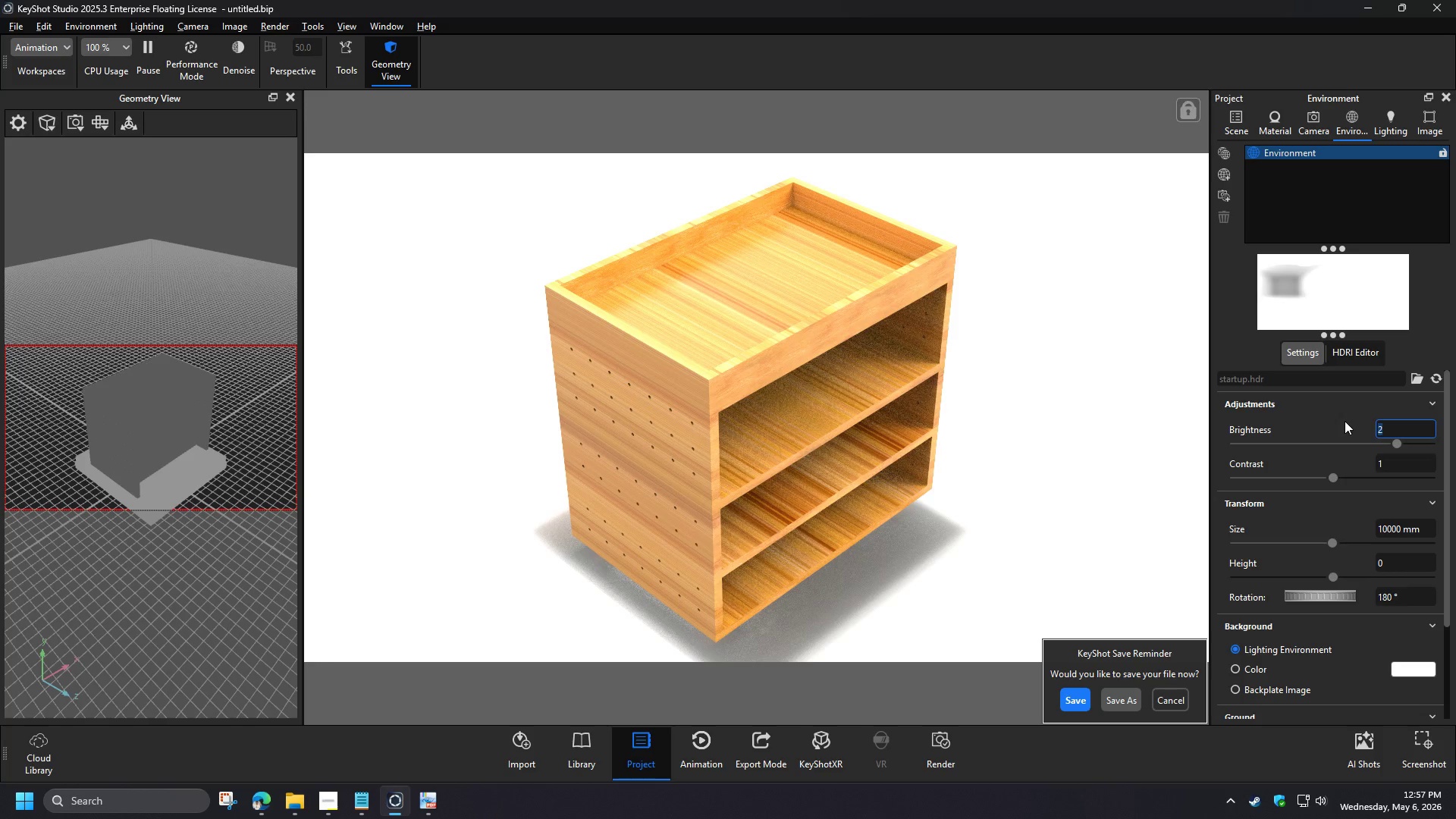 
key(NumpadDecimal)
 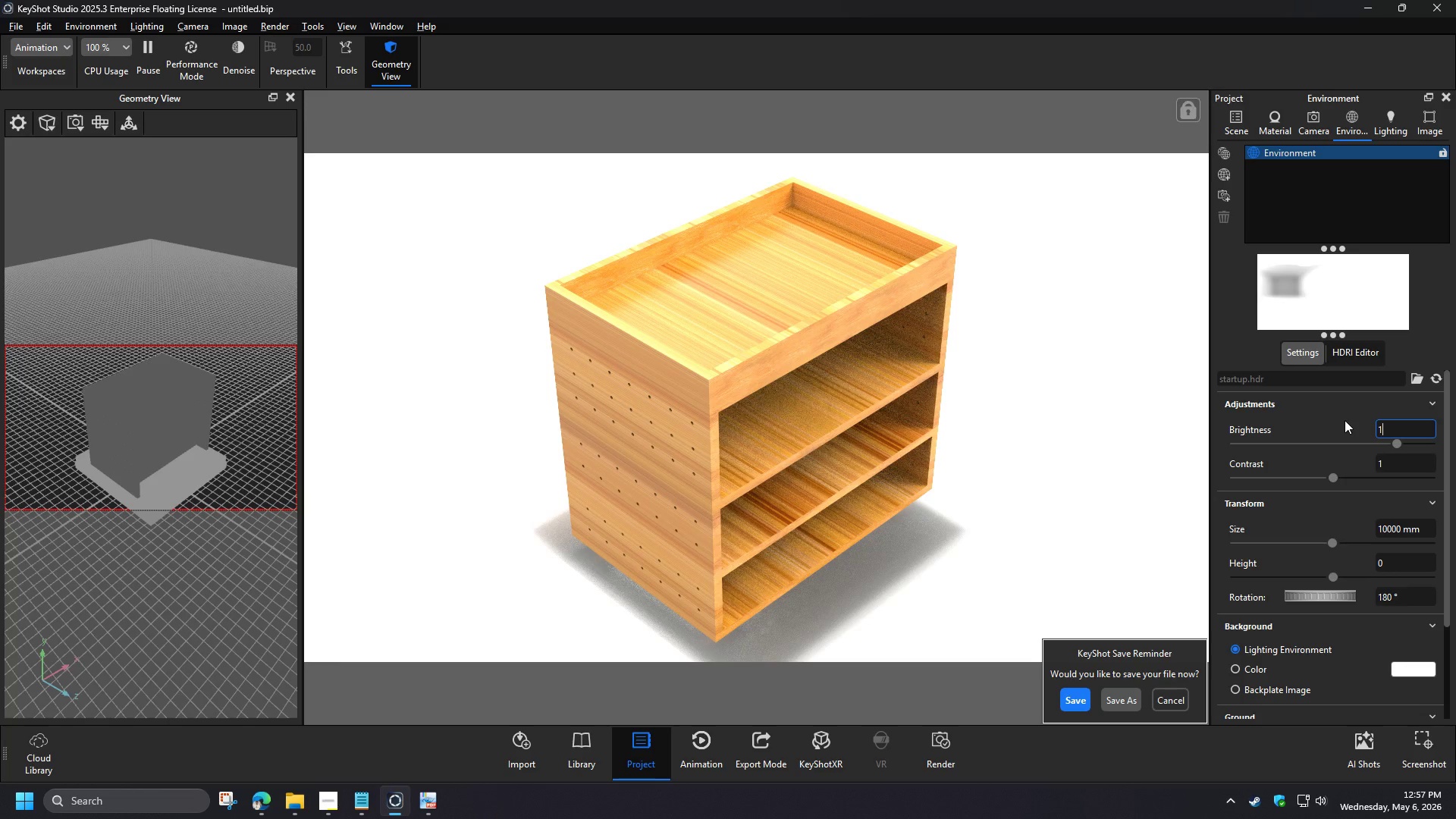 
key(Numpad5)
 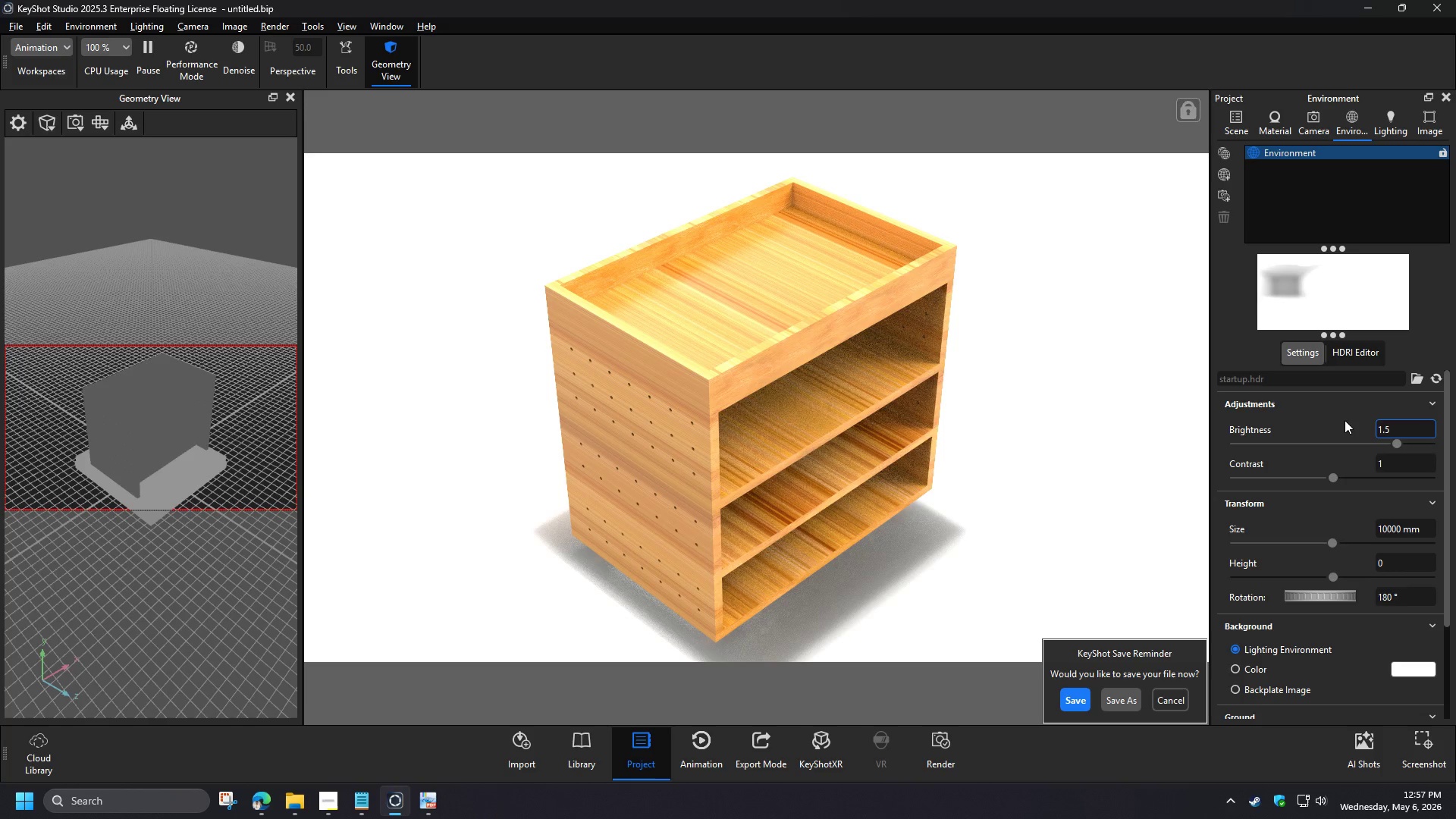 
left_click([1319, 423])
 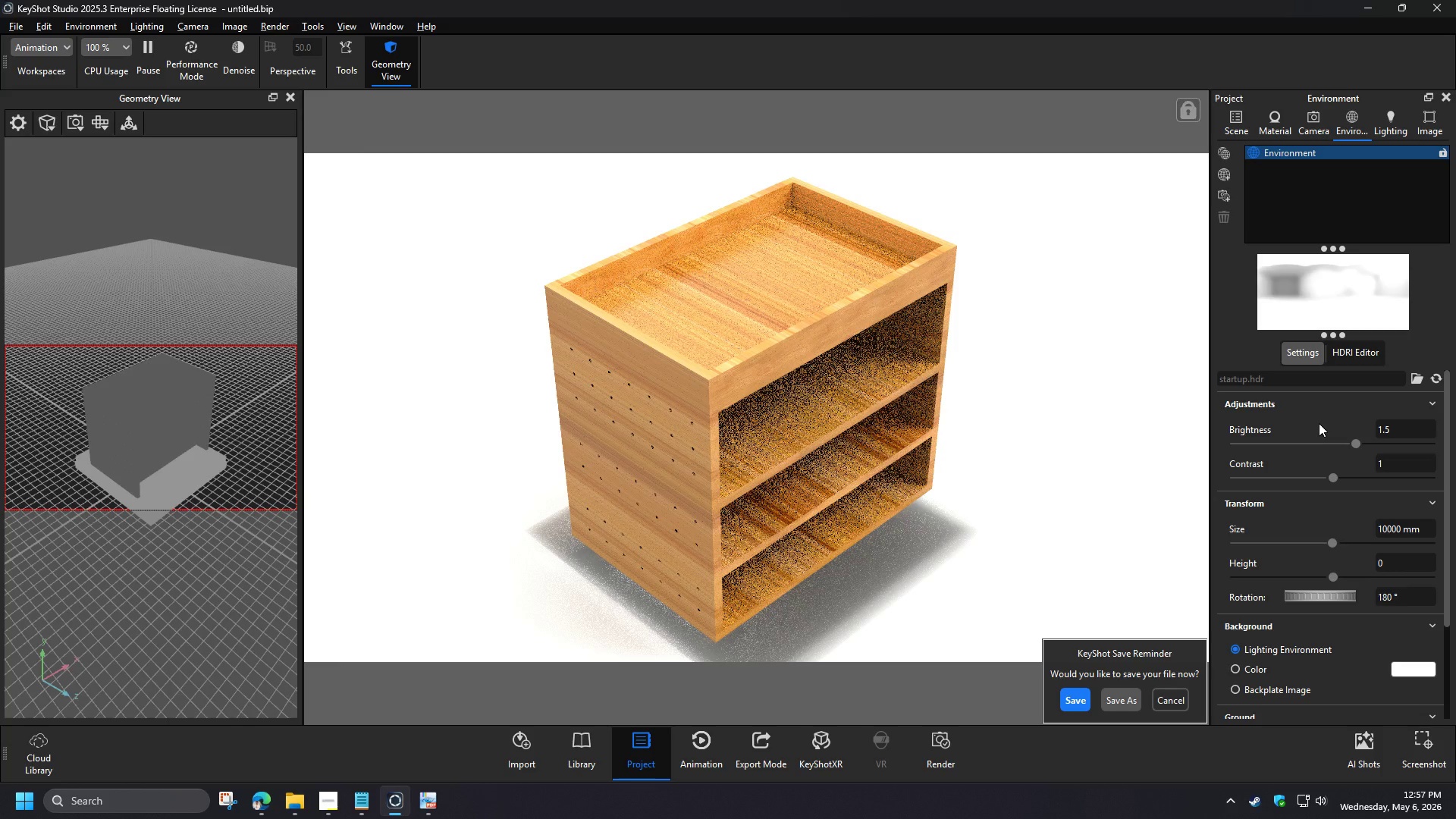 
wait(10.03)
 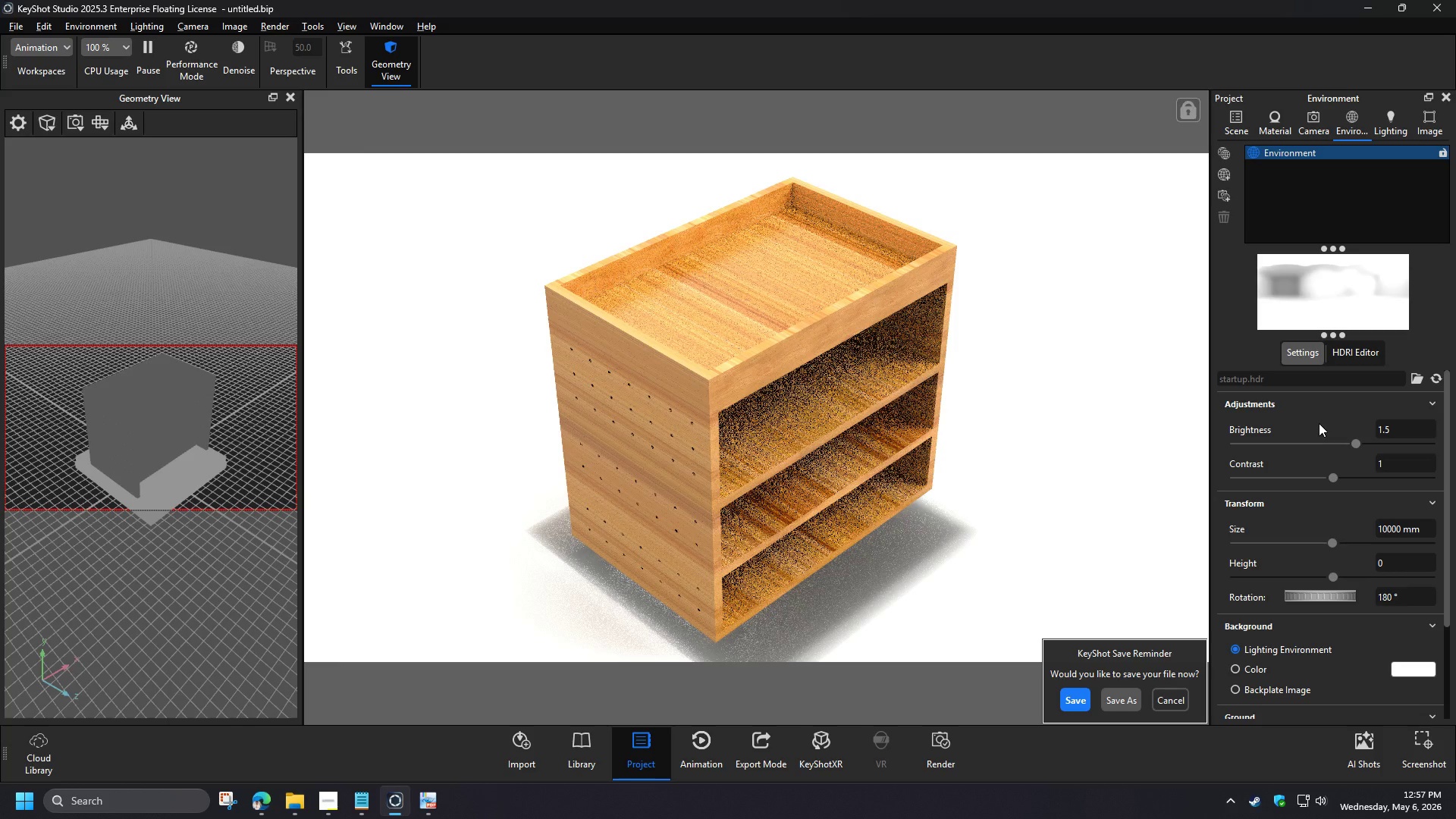 
left_click([1379, 127])
 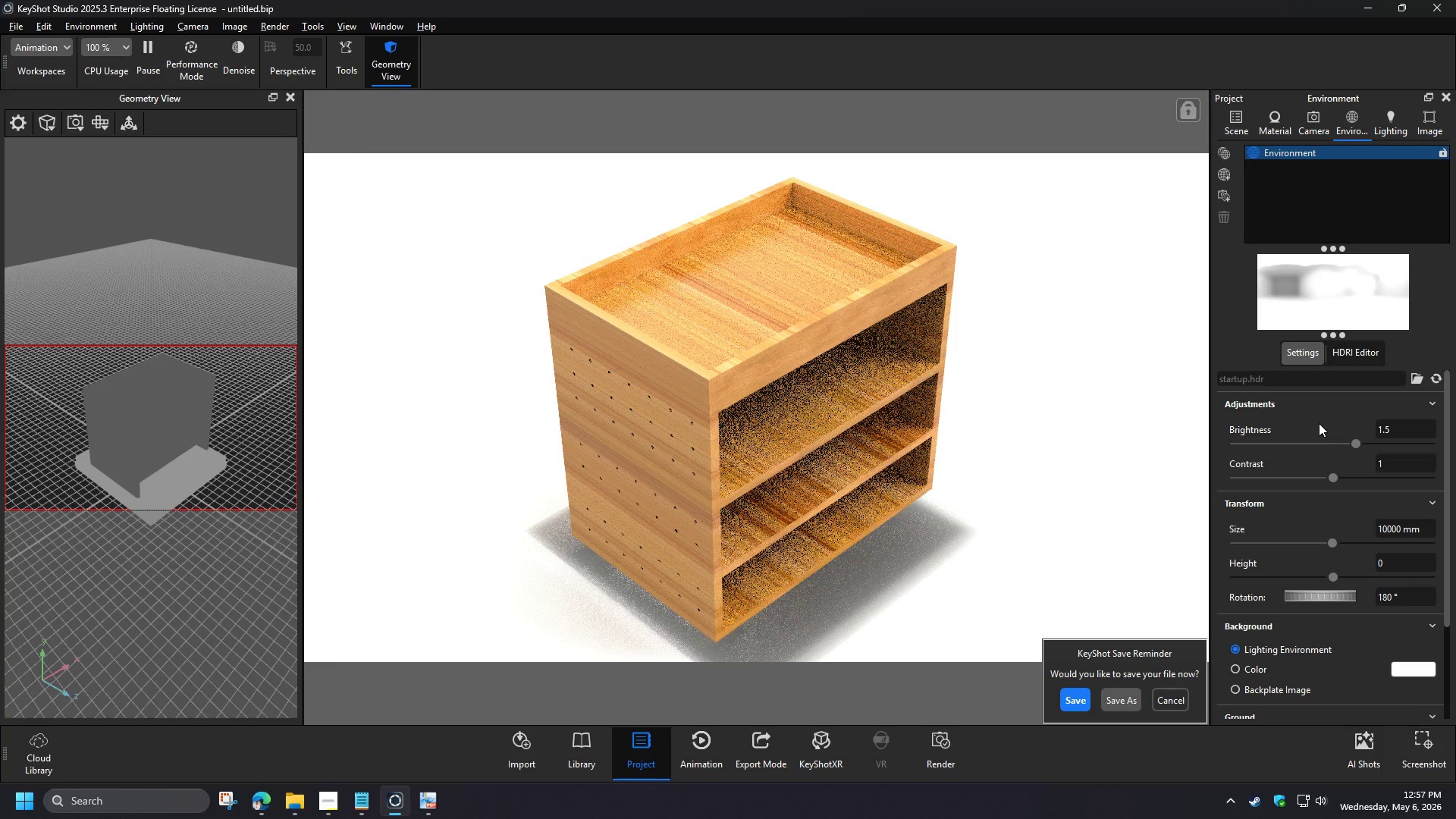 
left_click([1403, 435])
 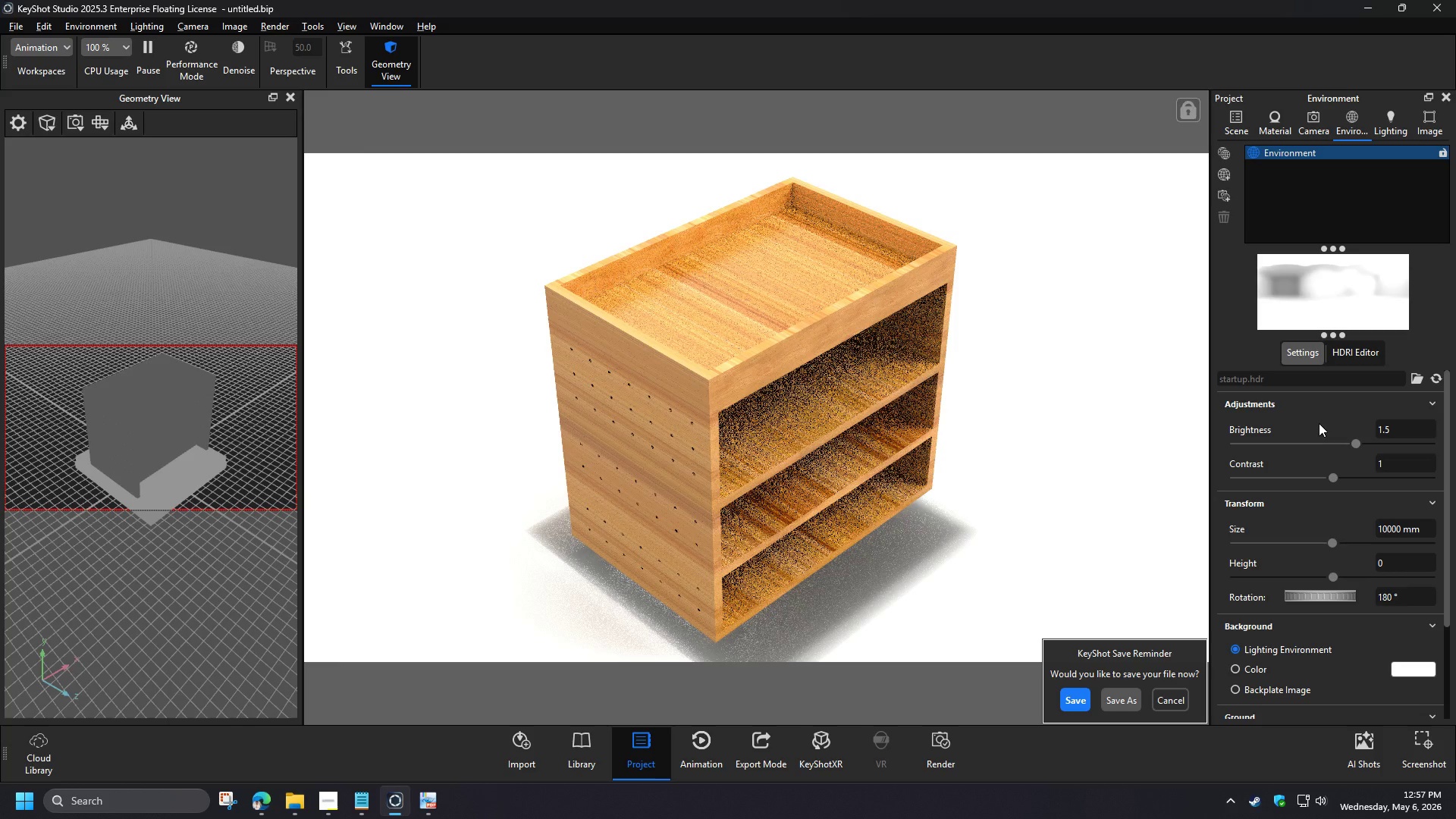 
wait(9.36)
 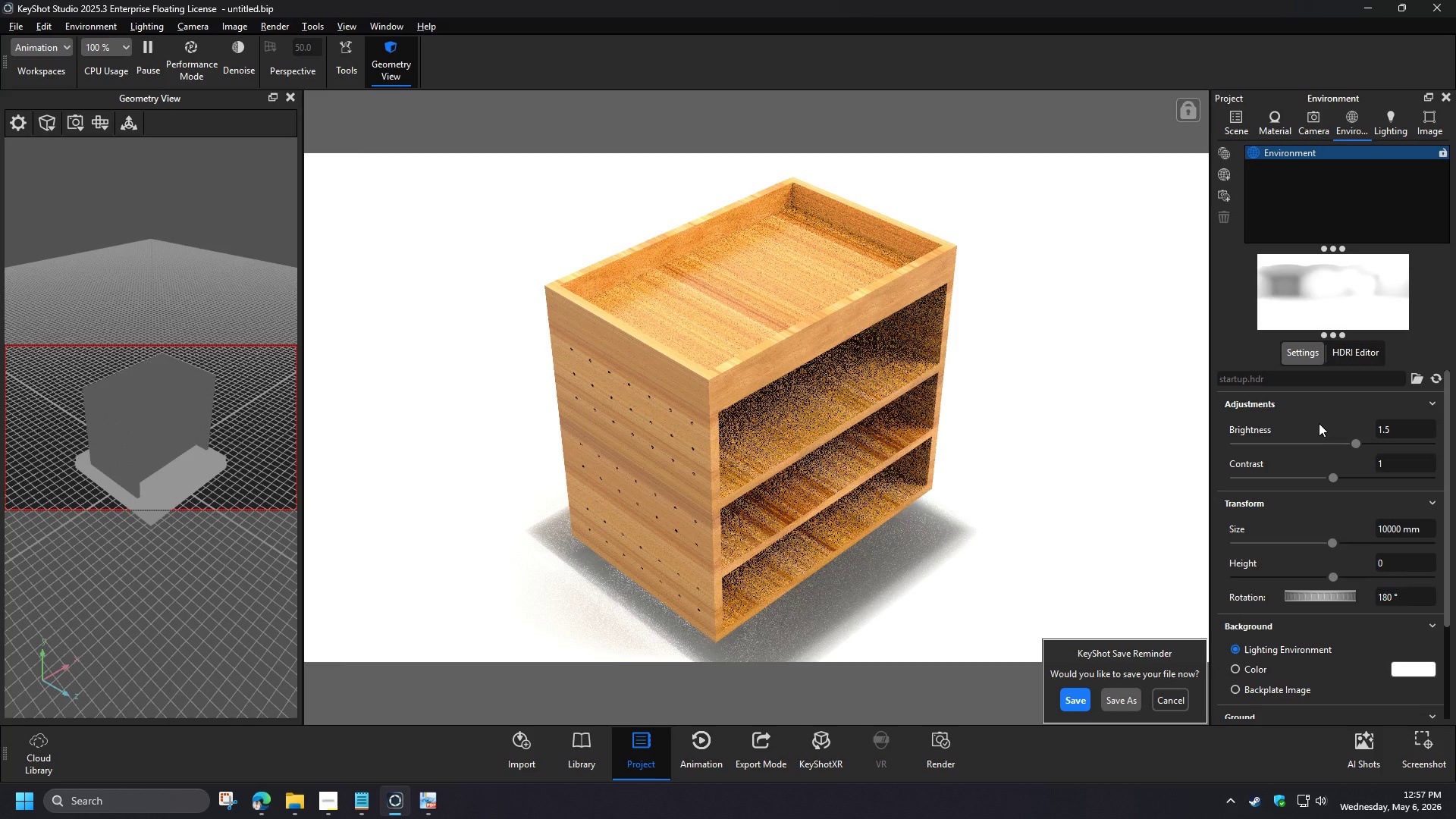 
left_click([1351, 136])
 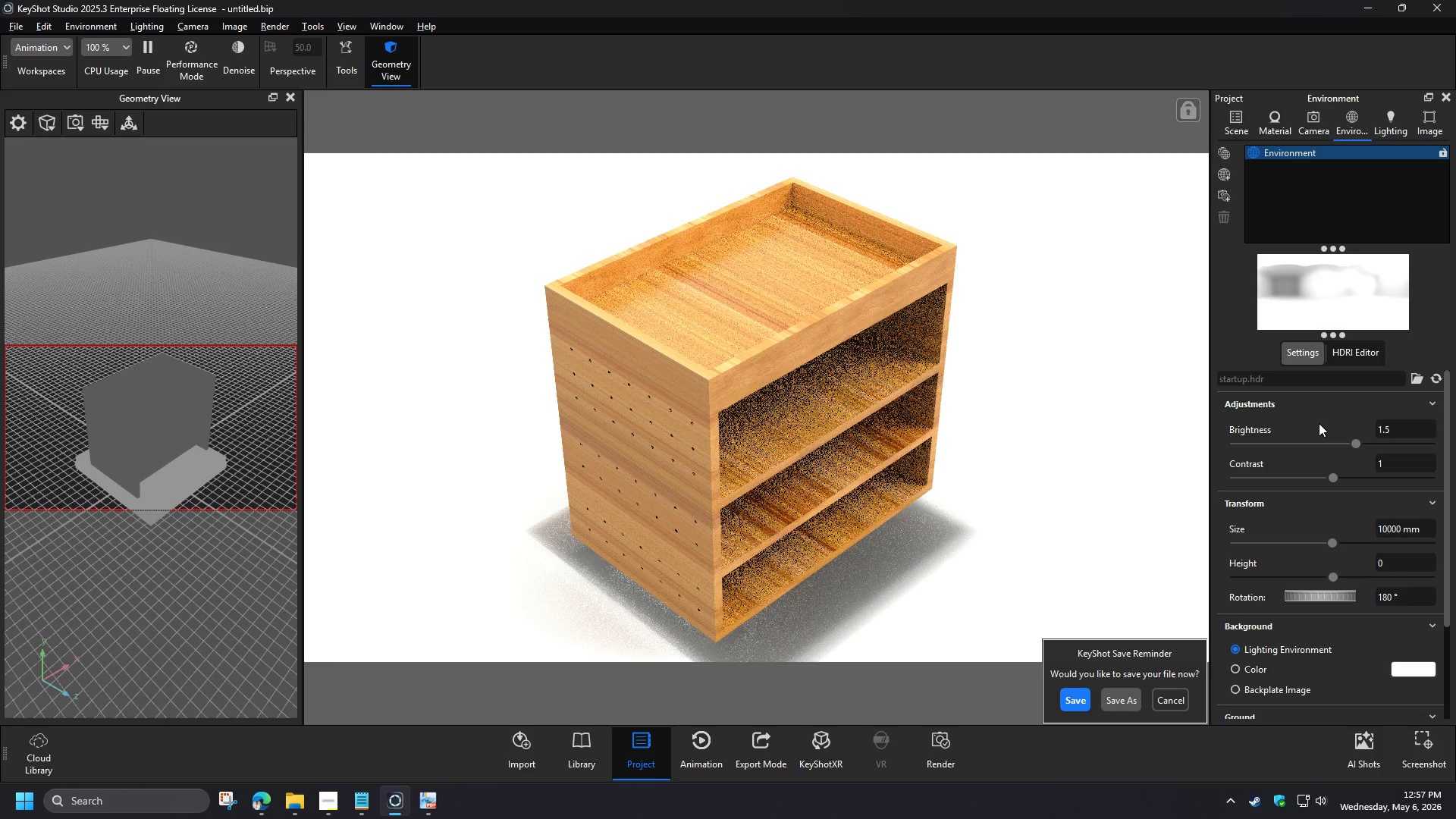 
wait(21.31)
 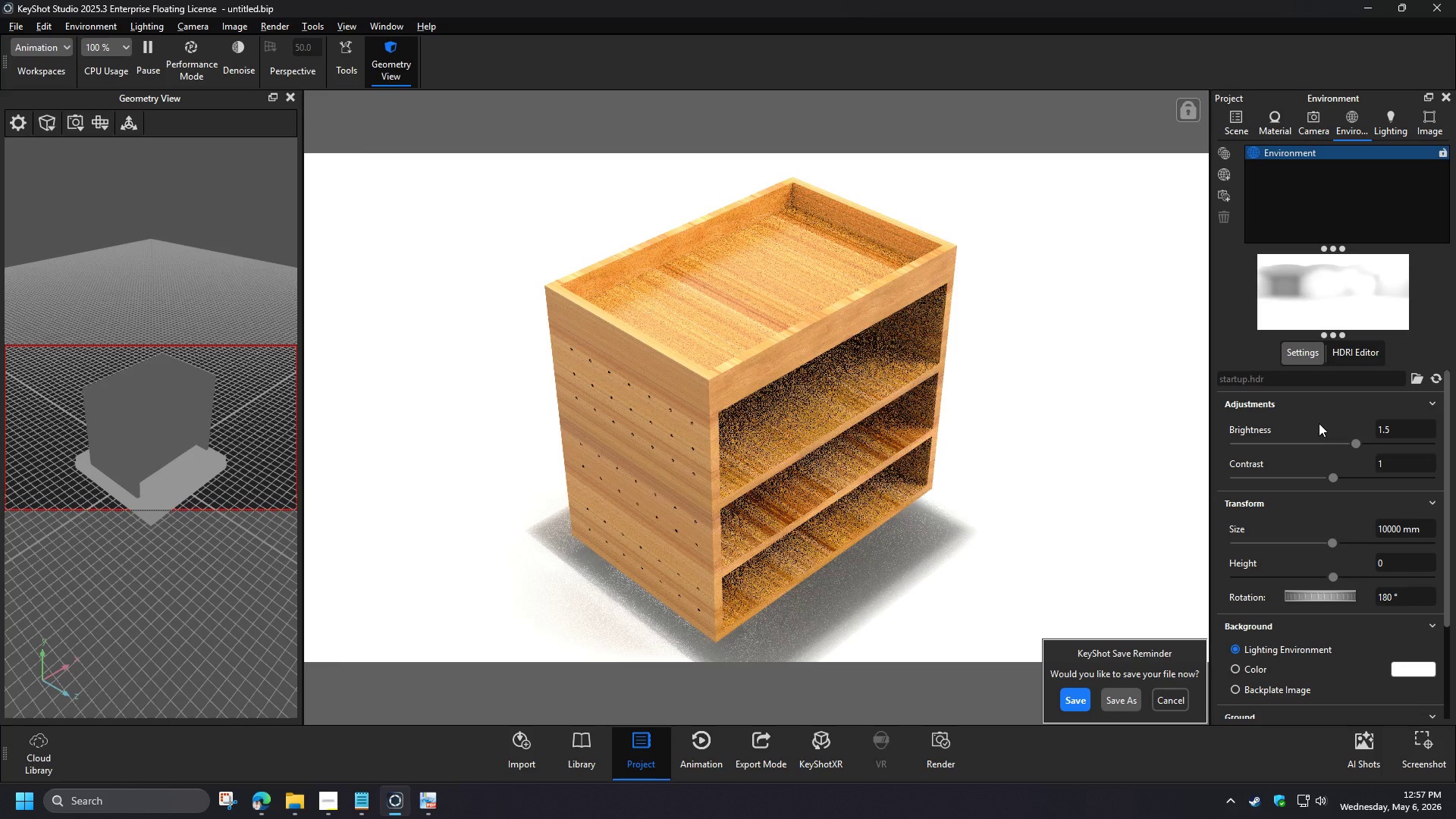 
left_click([1090, 687])
 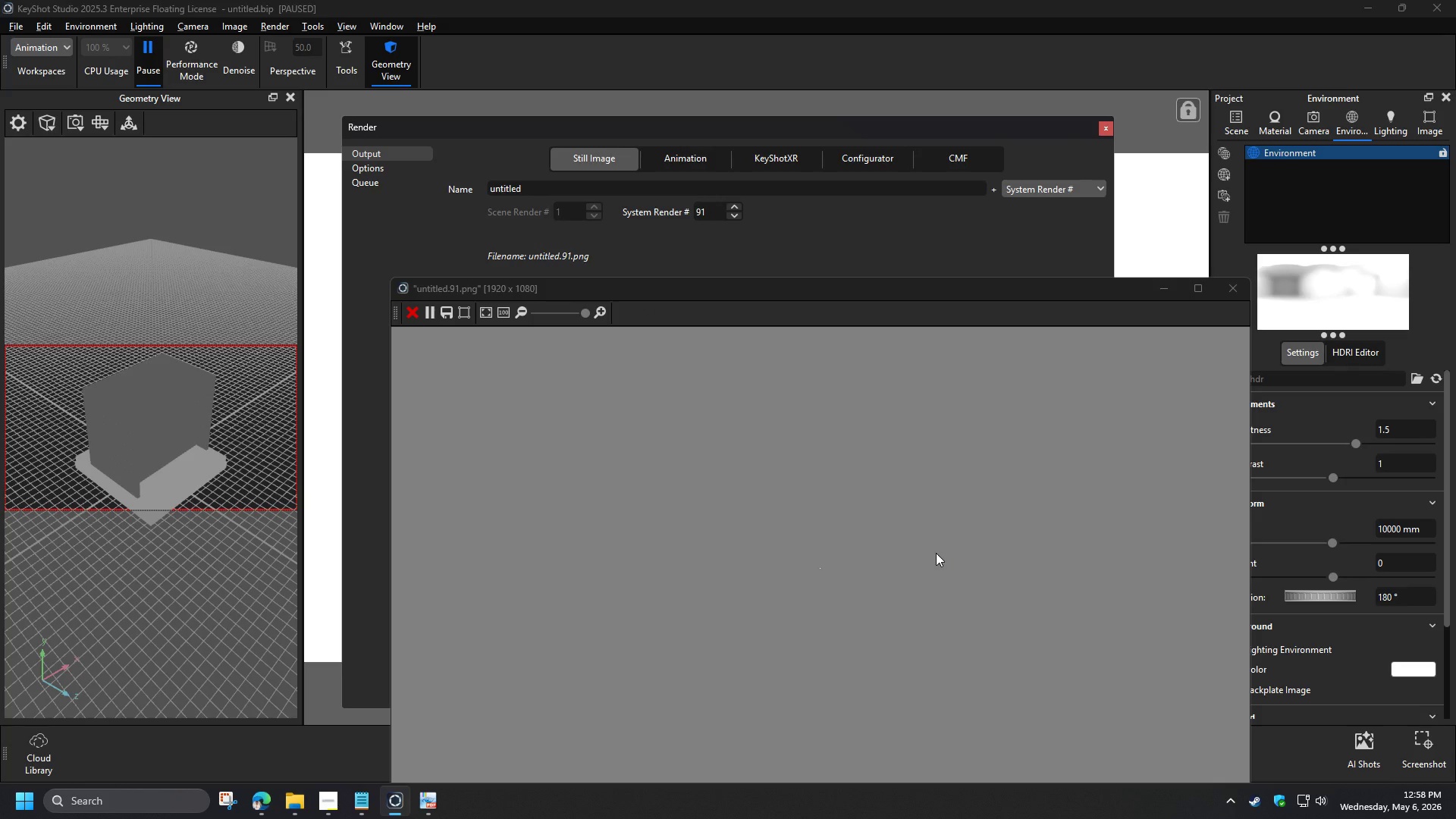 
left_click_drag(start_coordinate=[667, 294], to_coordinate=[612, 206])
 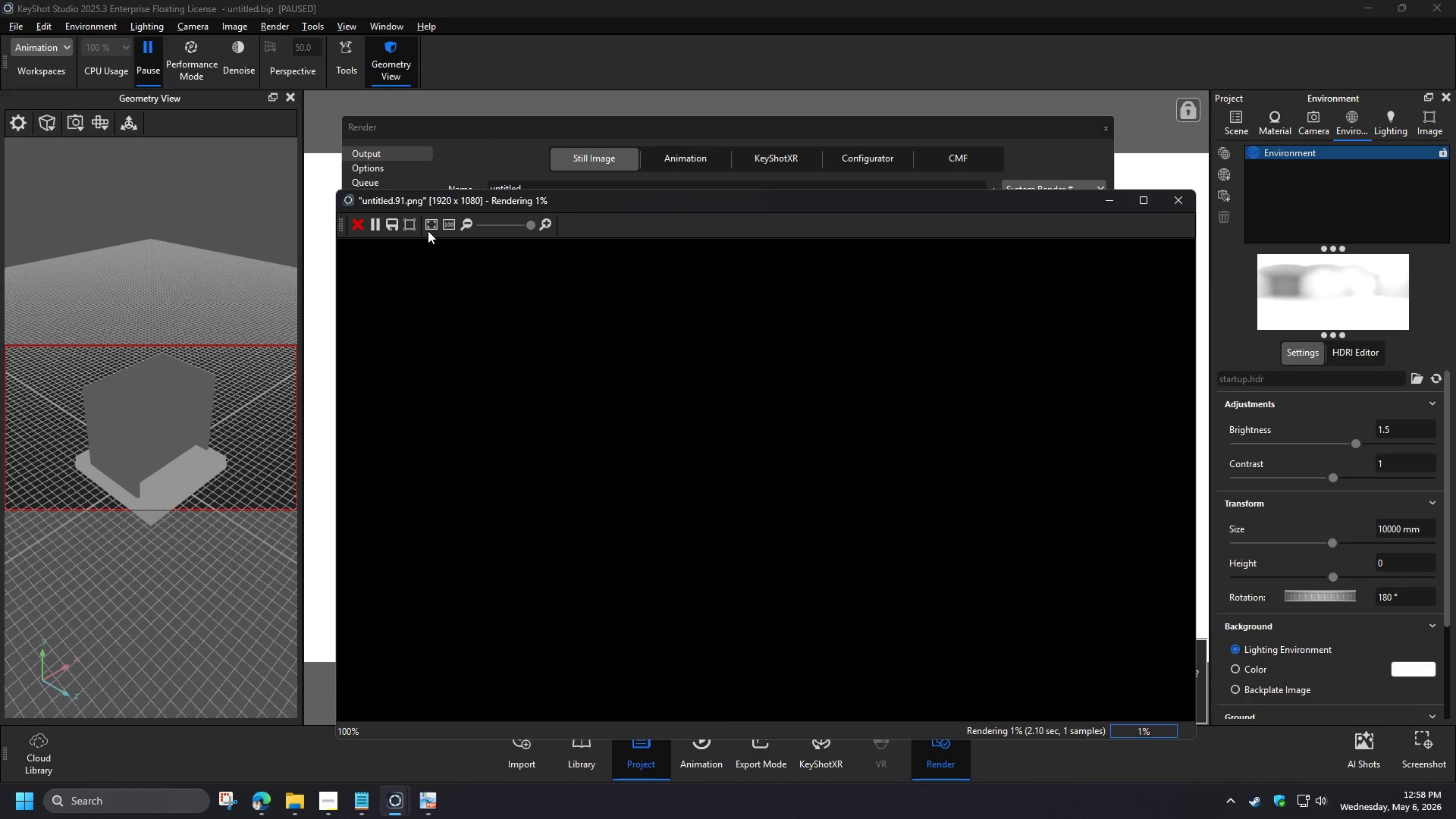 
left_click([425, 229])
 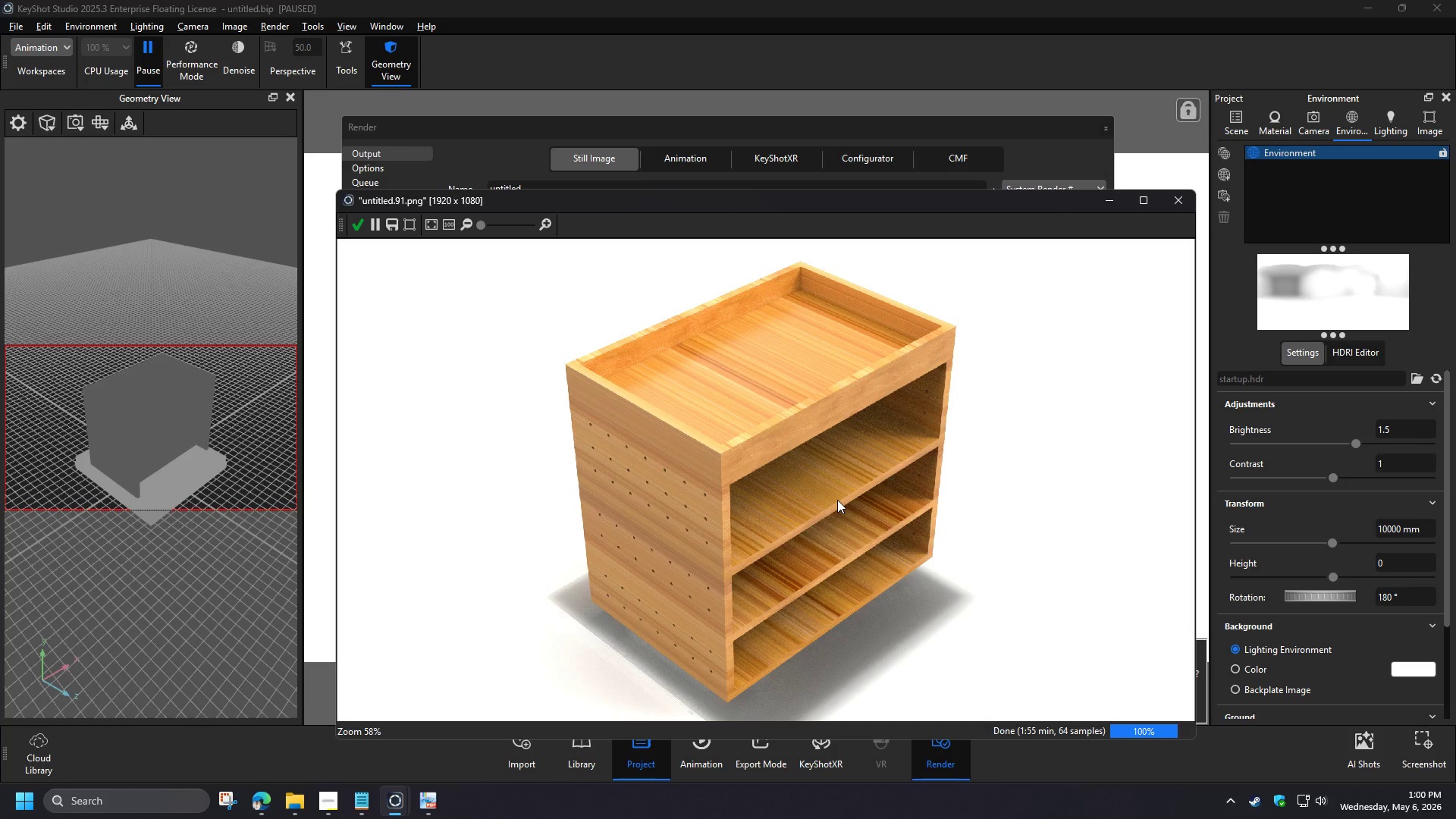 
wait(168.3)
 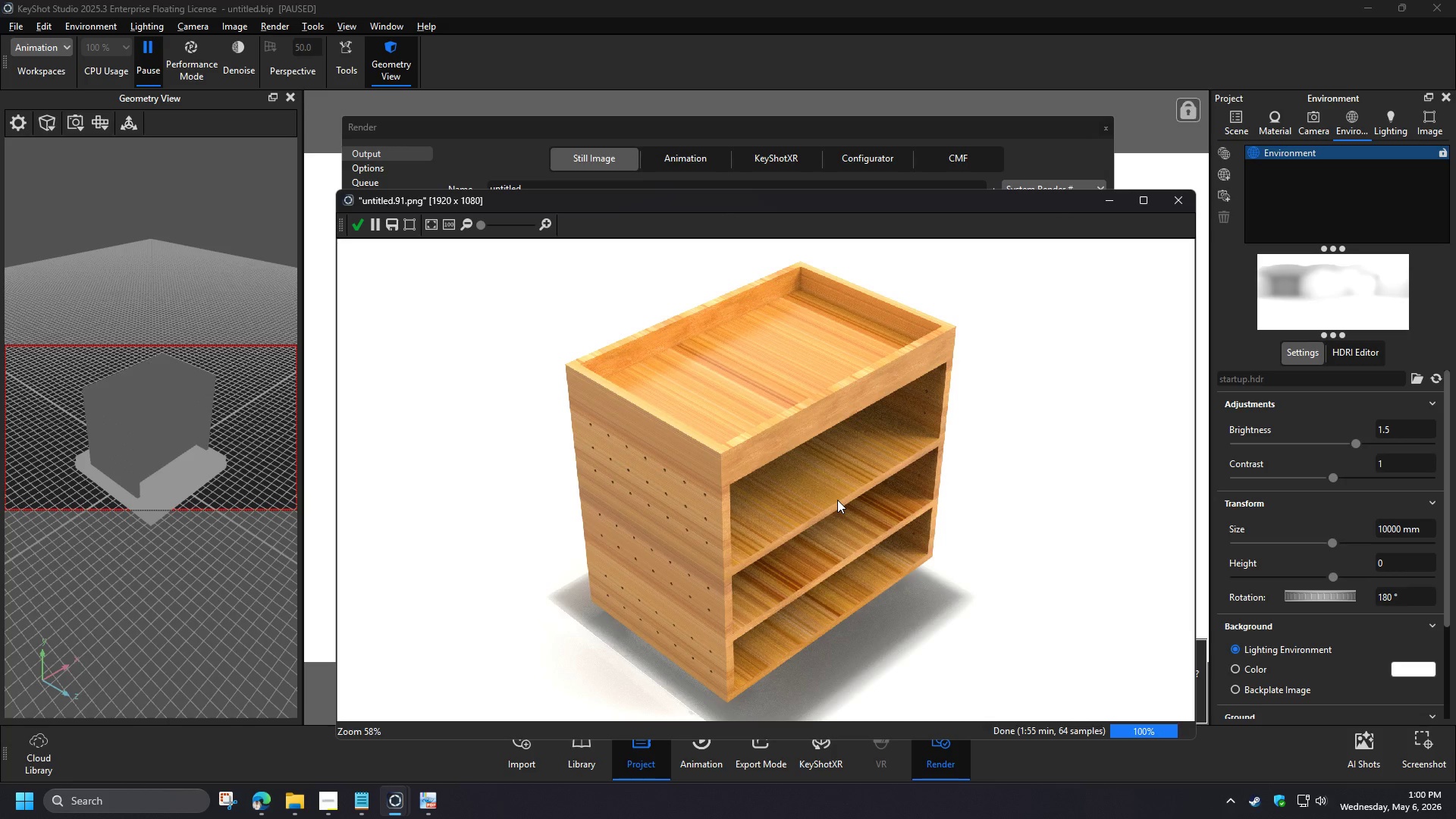 
left_click([355, 221])
 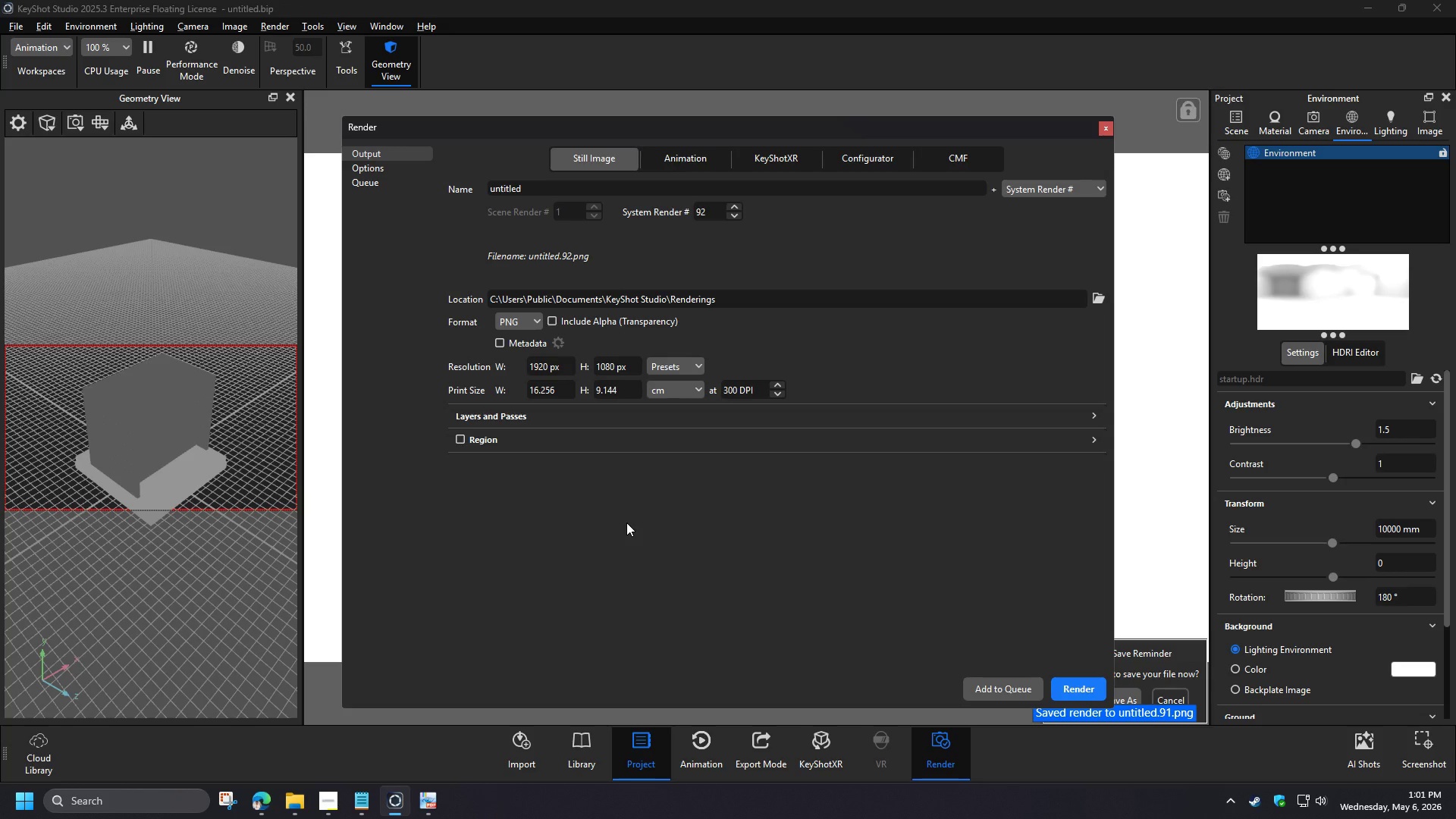 
left_click([337, 805])